 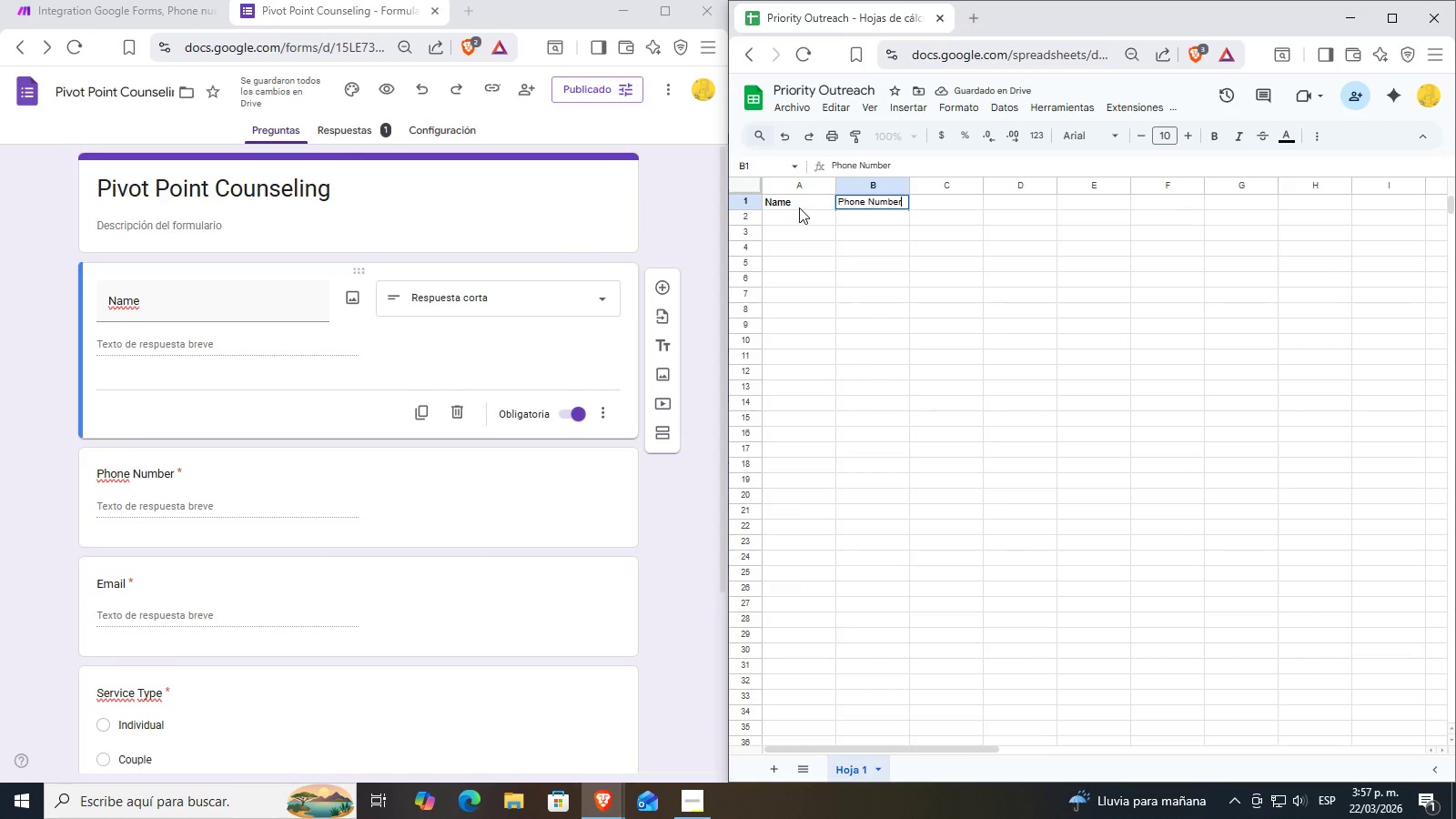 
key(Enter)
 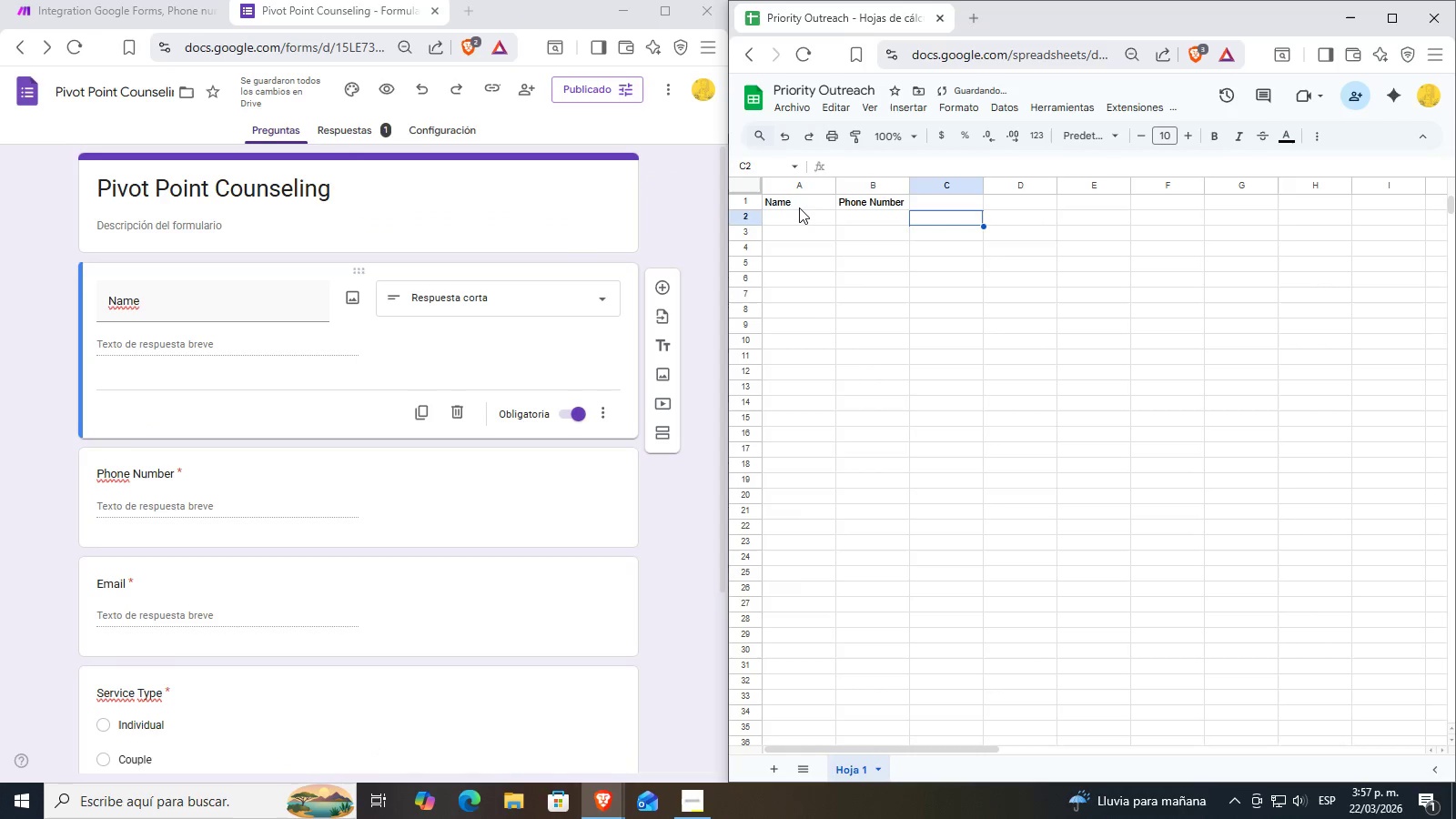 
key(ArrowRight)
 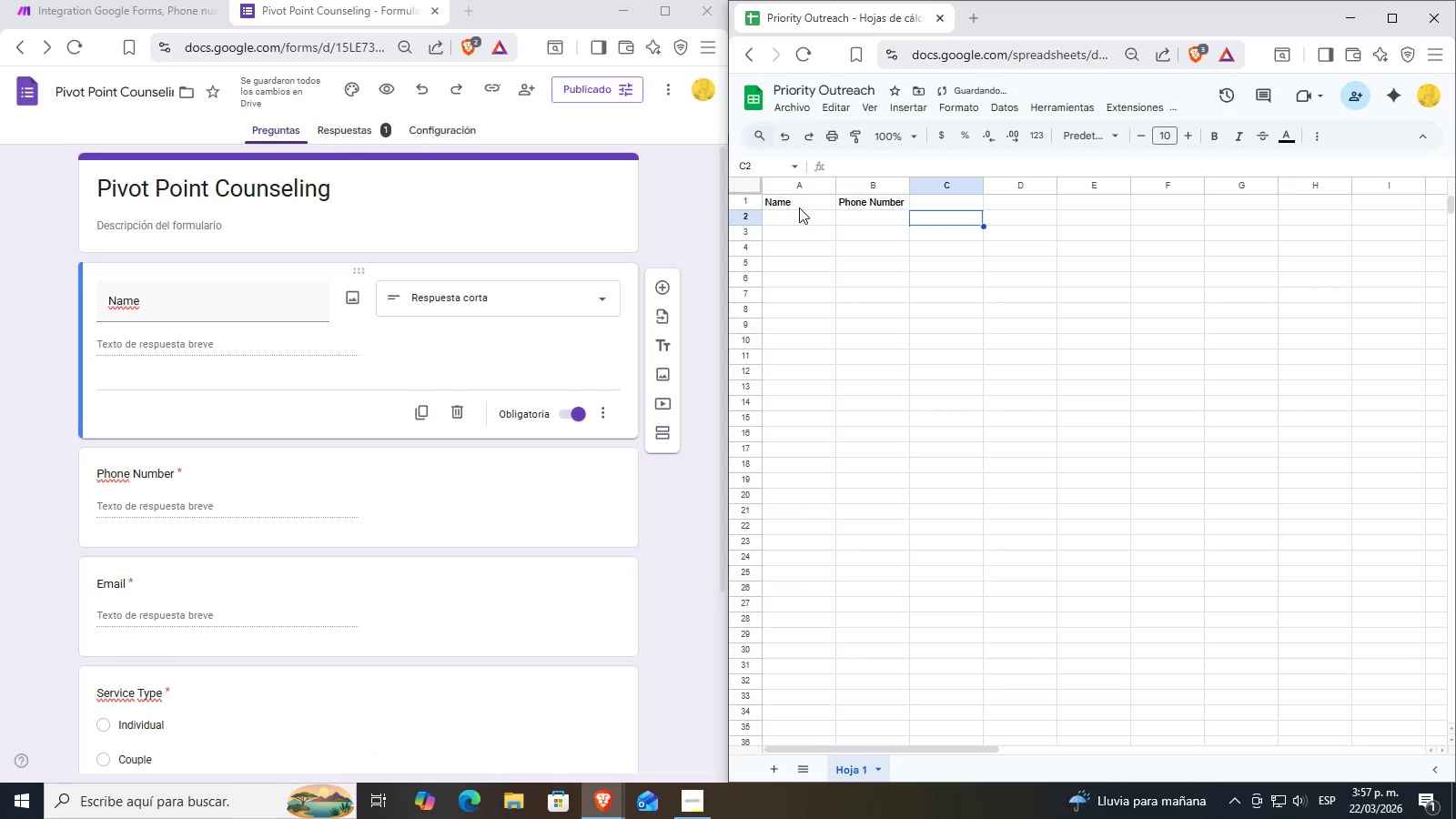 
key(ArrowUp)
 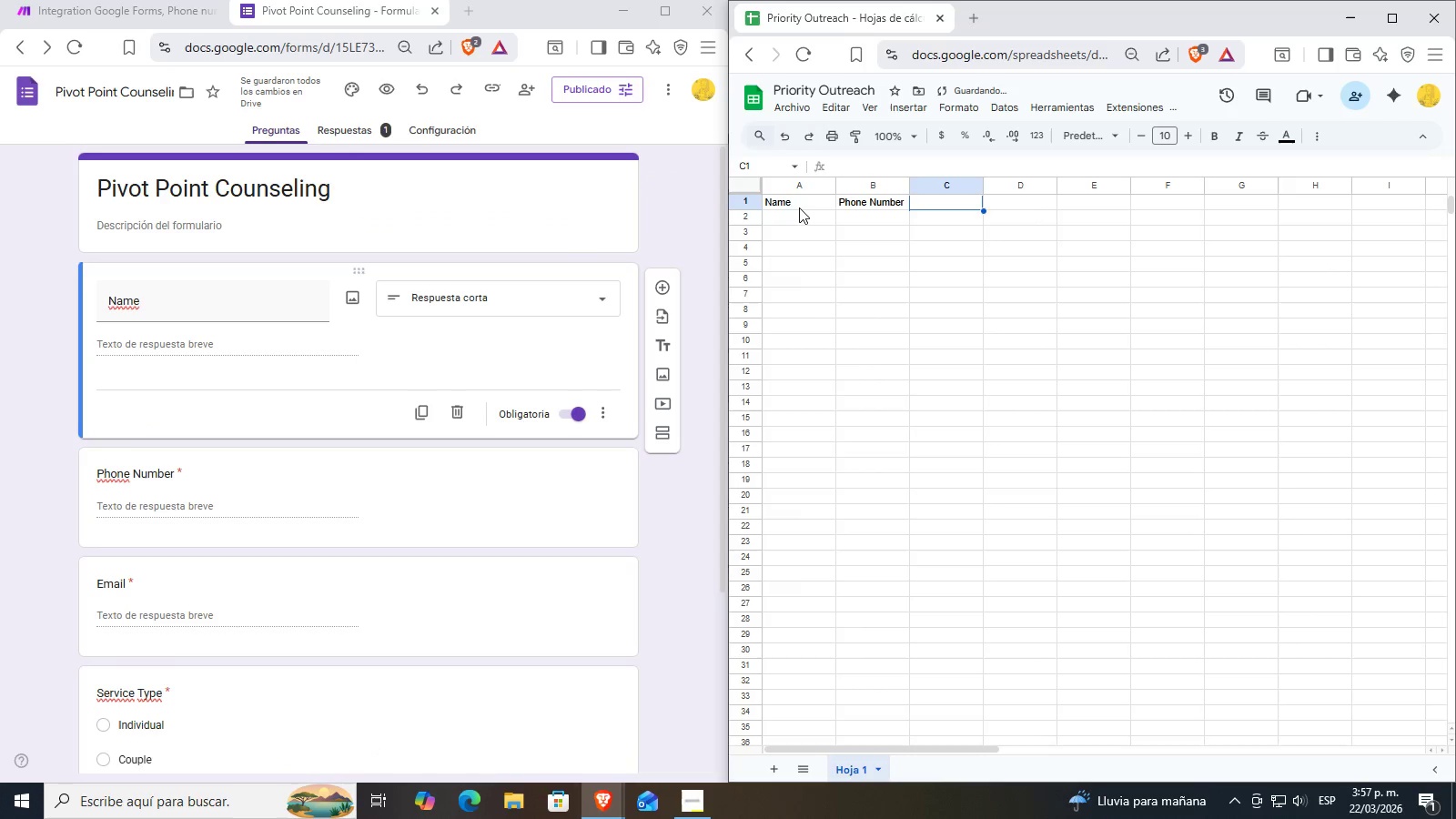 
type(Email)
 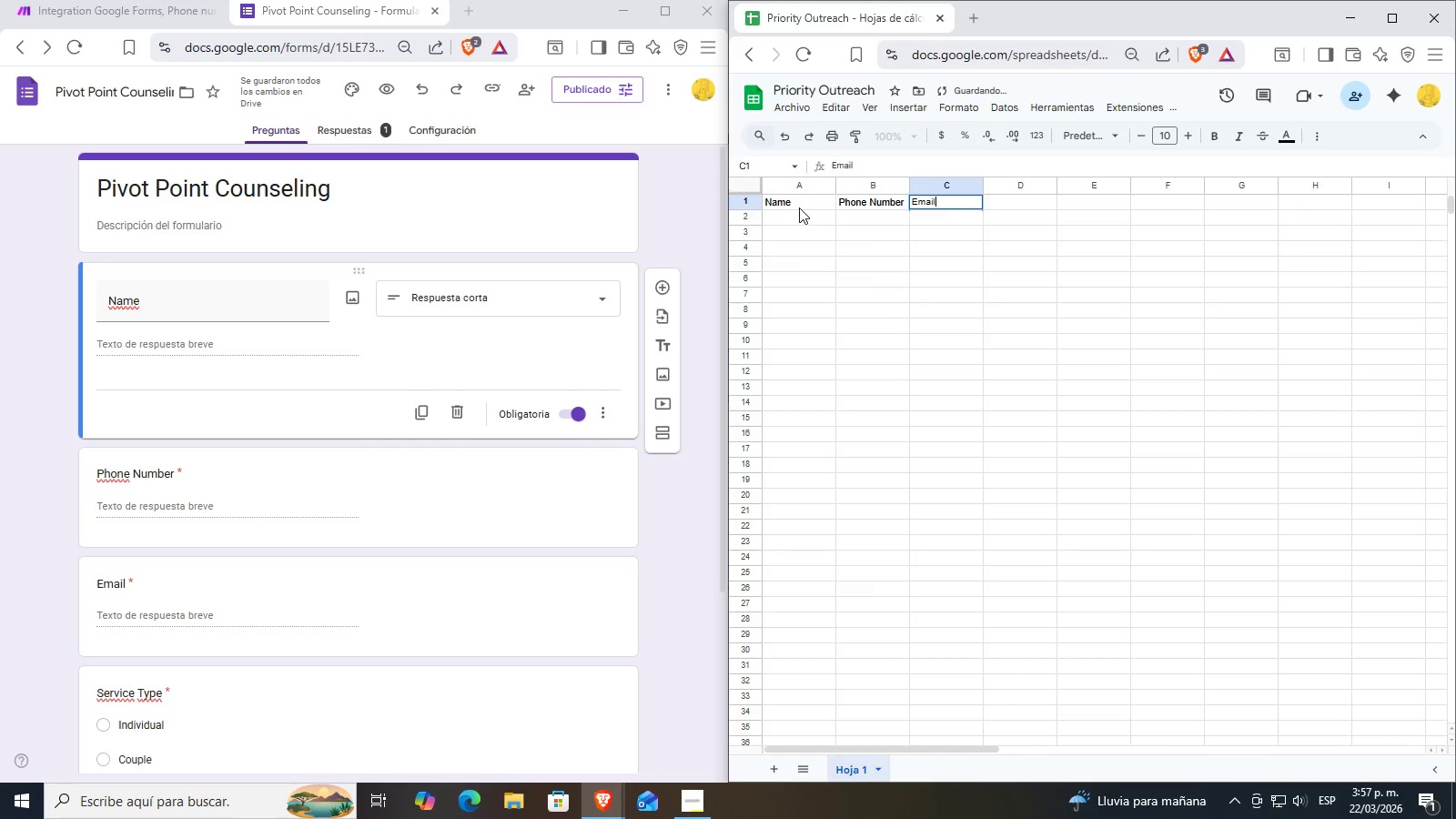 
key(Enter)
 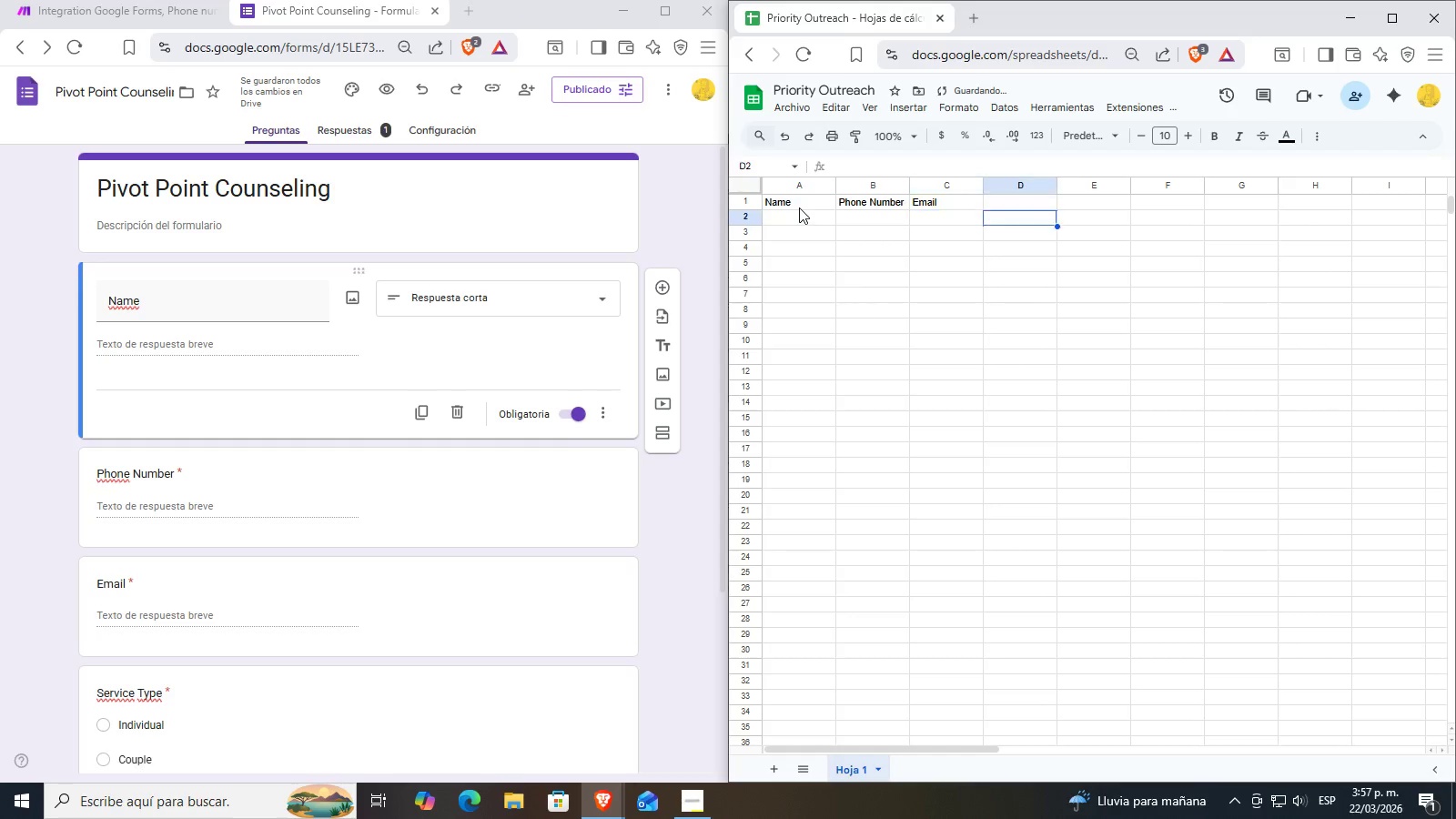 
key(ArrowRight)
 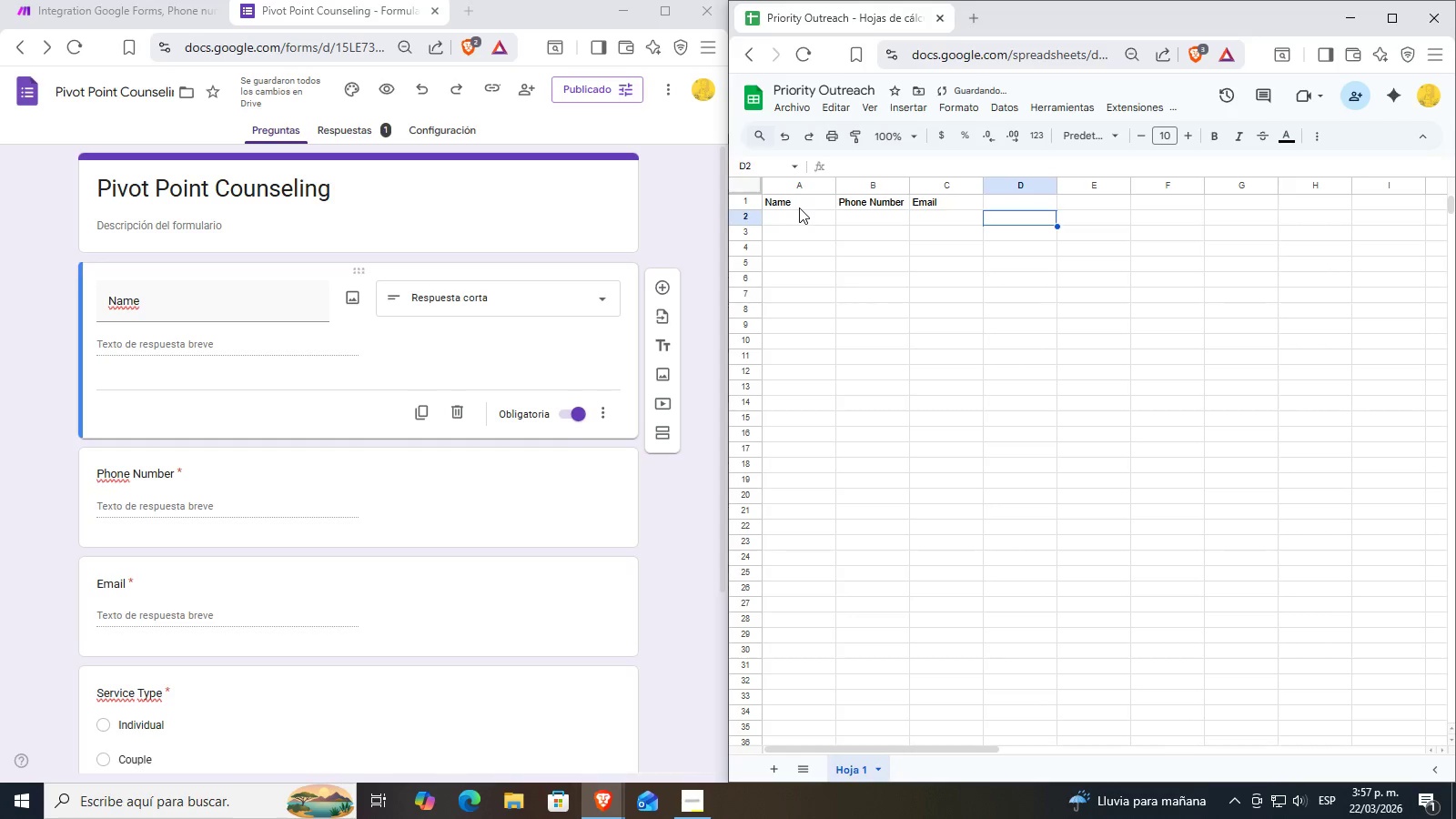 
key(ArrowUp)
 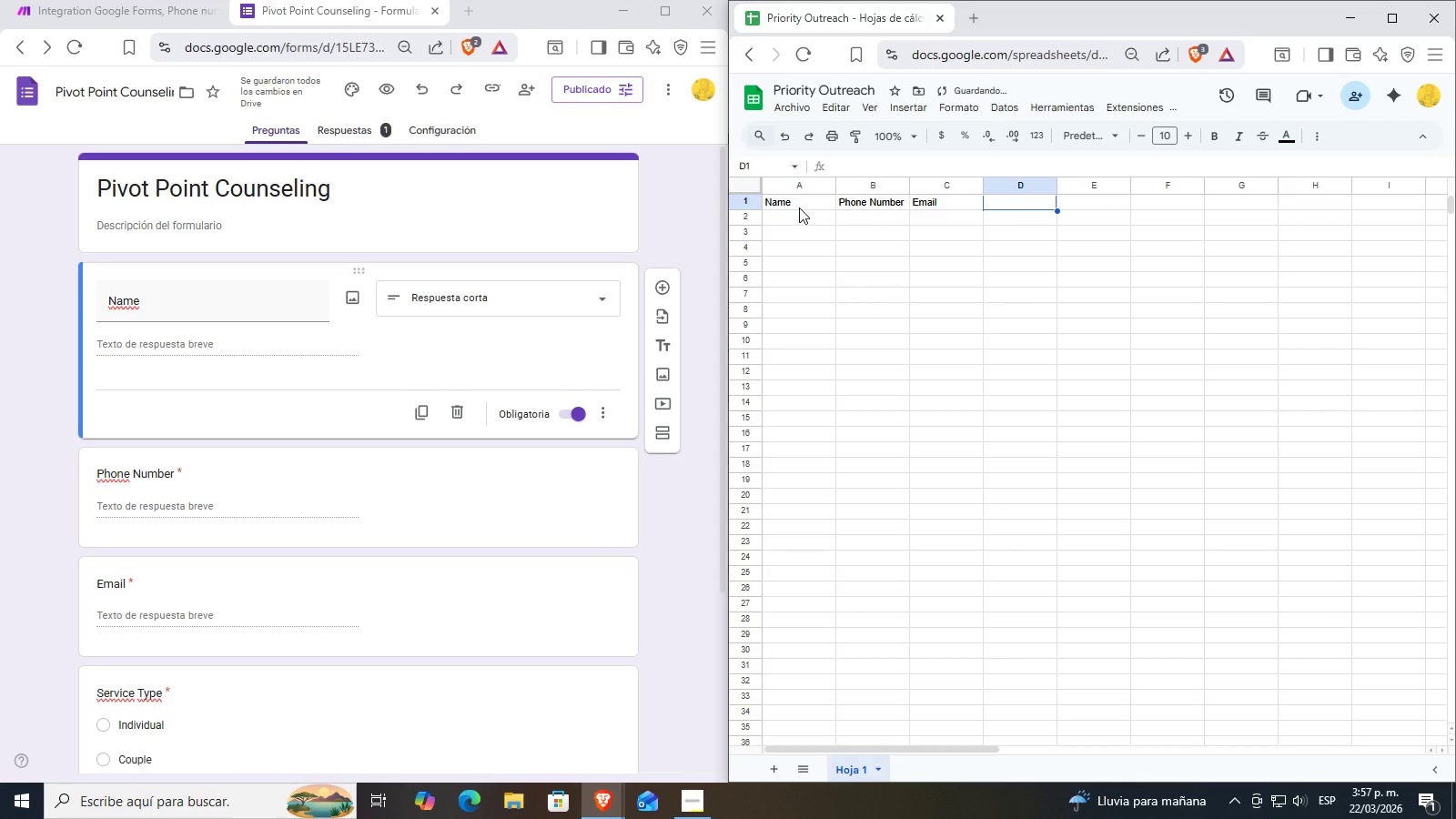 
type(Service Type)
 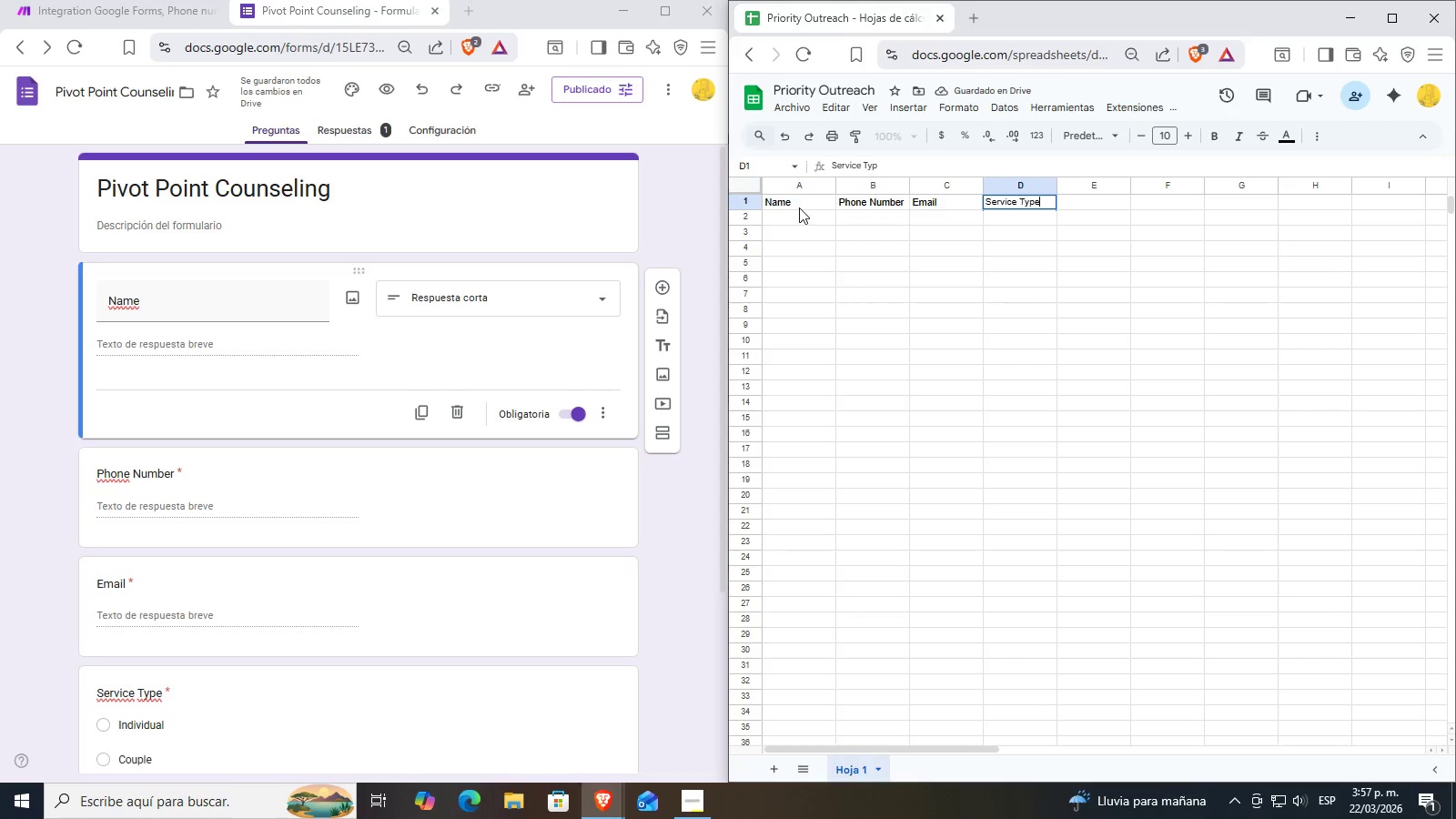 
key(Enter)
 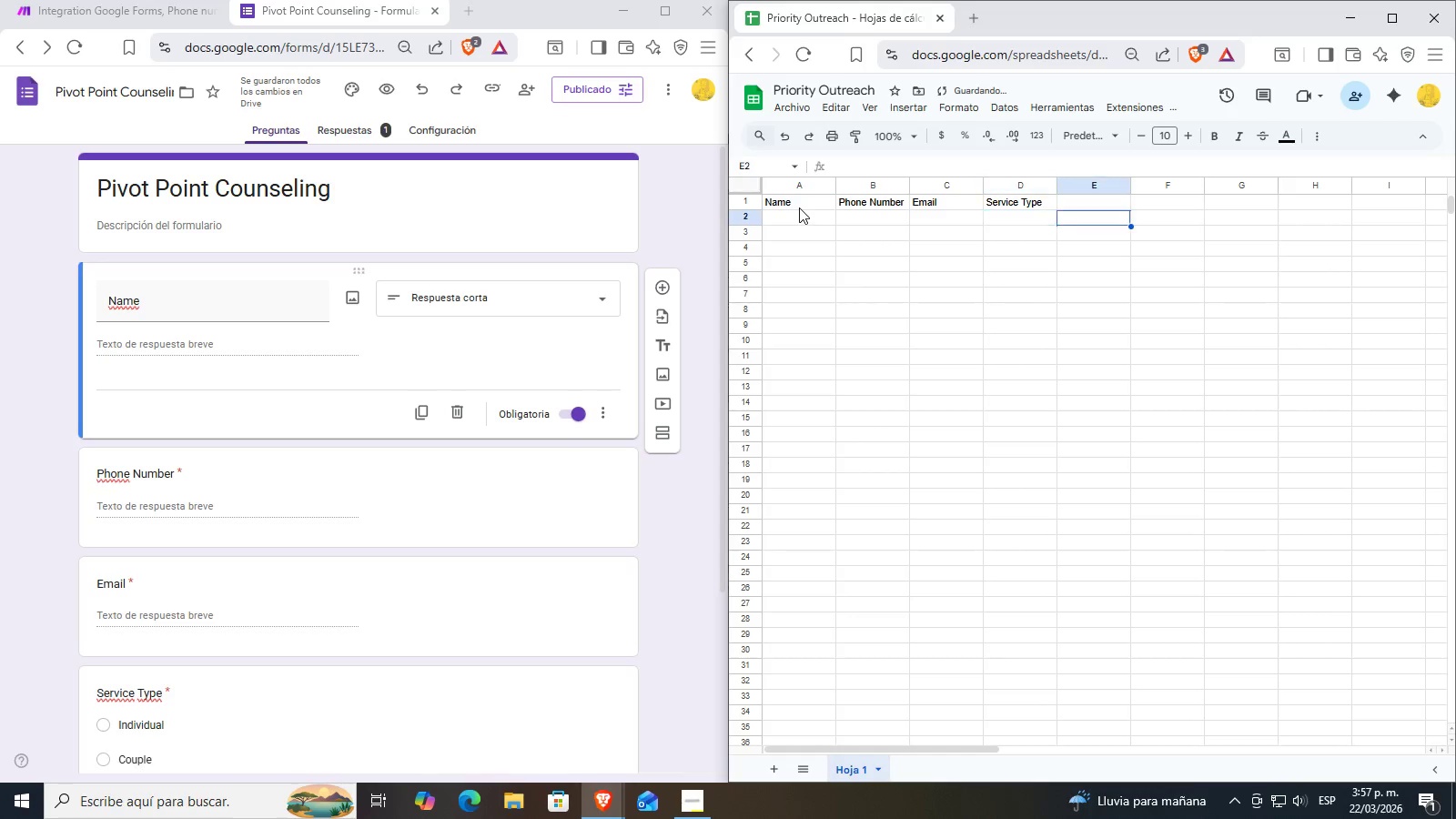 
key(ArrowRight)
 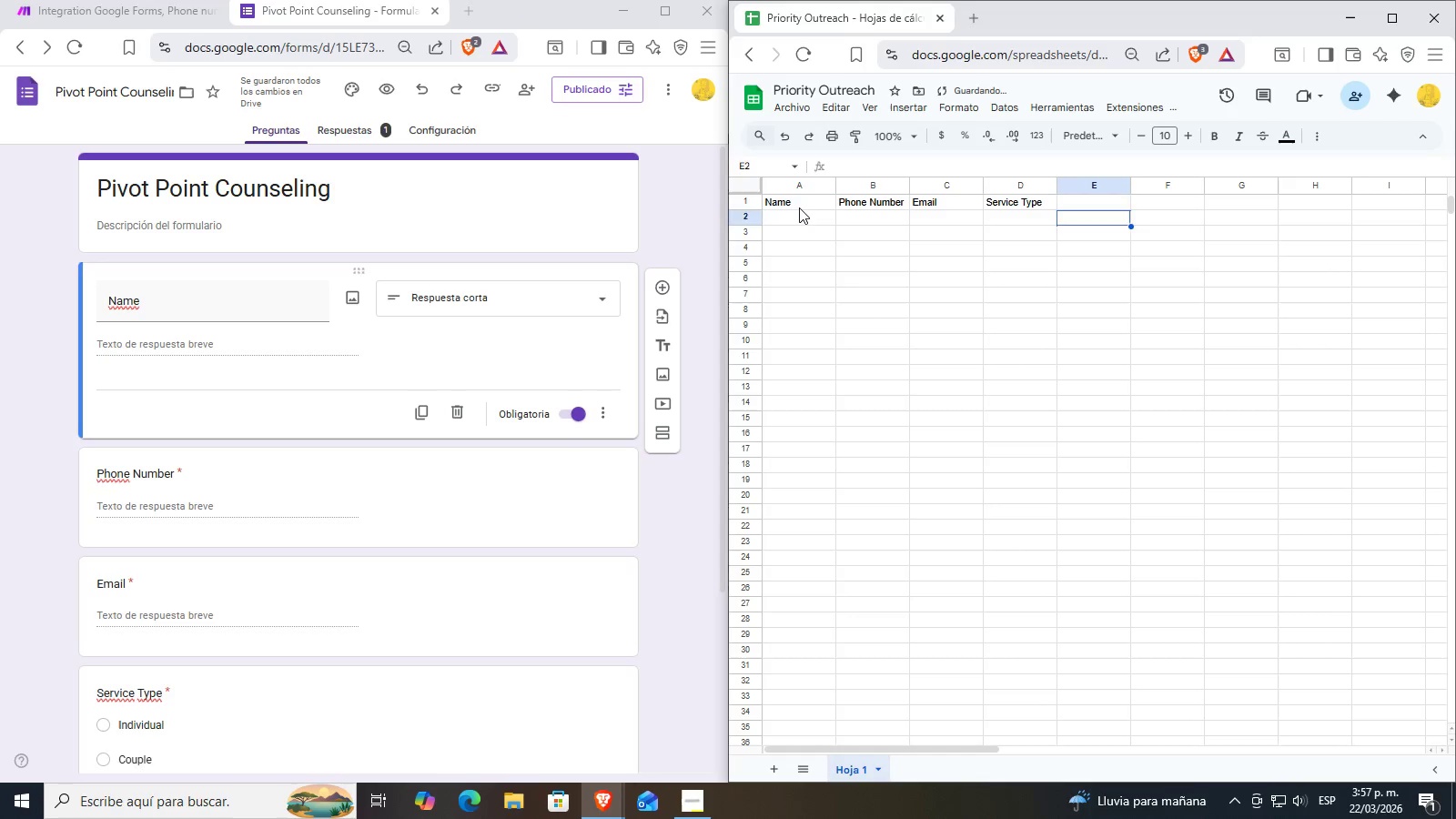 
key(ArrowUp)
 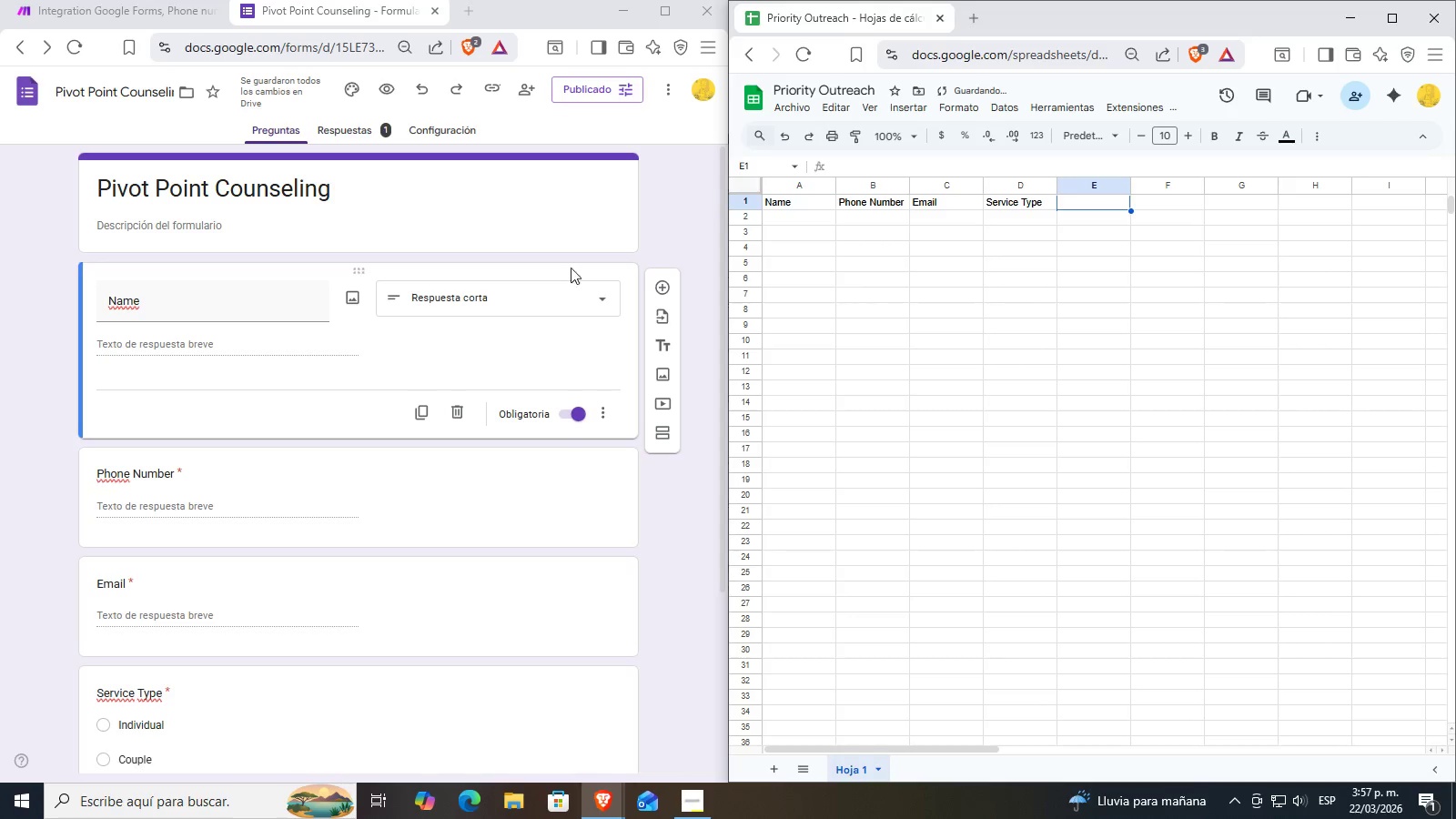 
scroll: coordinate [268, 539], scroll_direction: down, amount: 5.0
 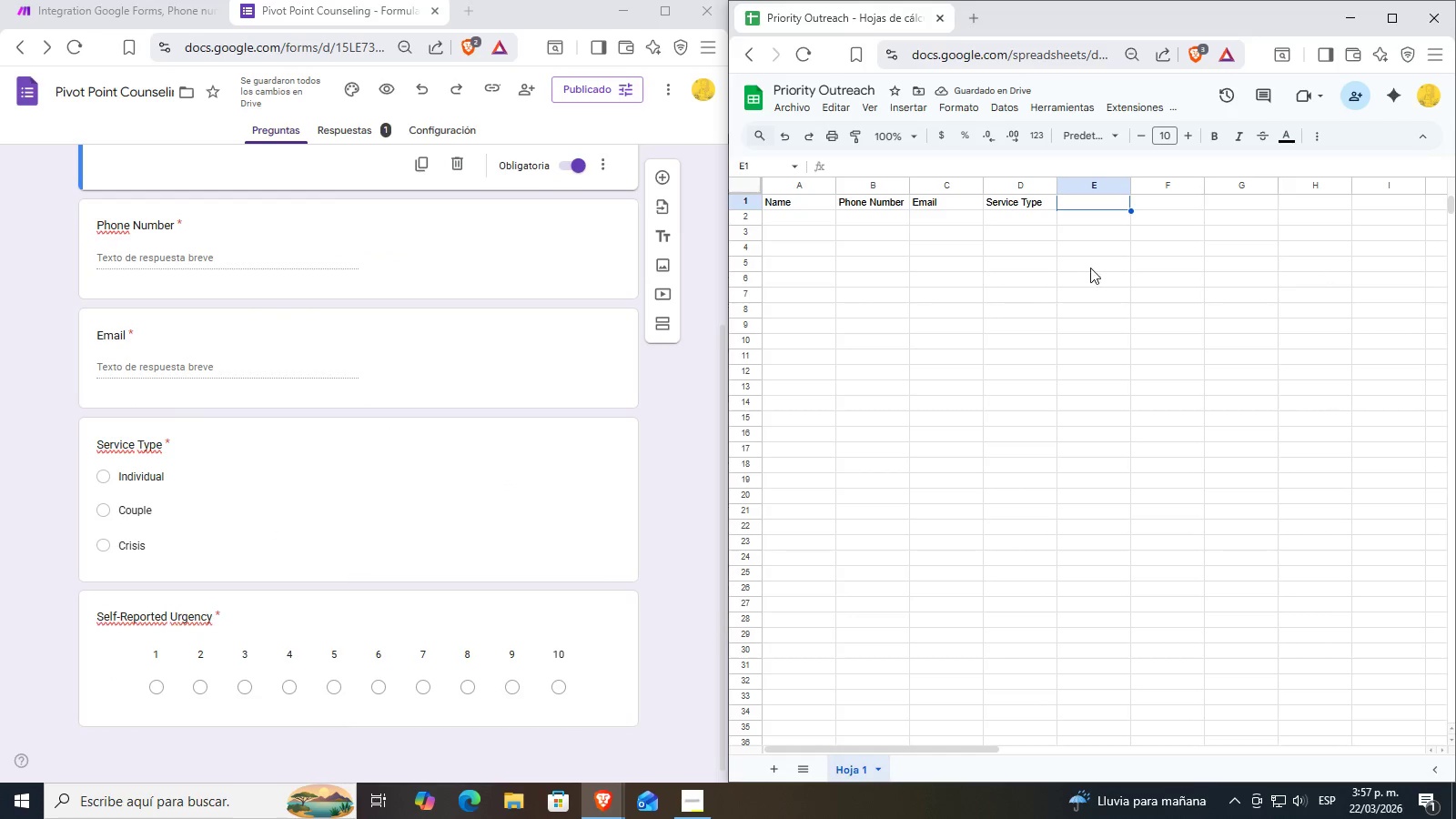 
type(Self-Reported Urgency)
 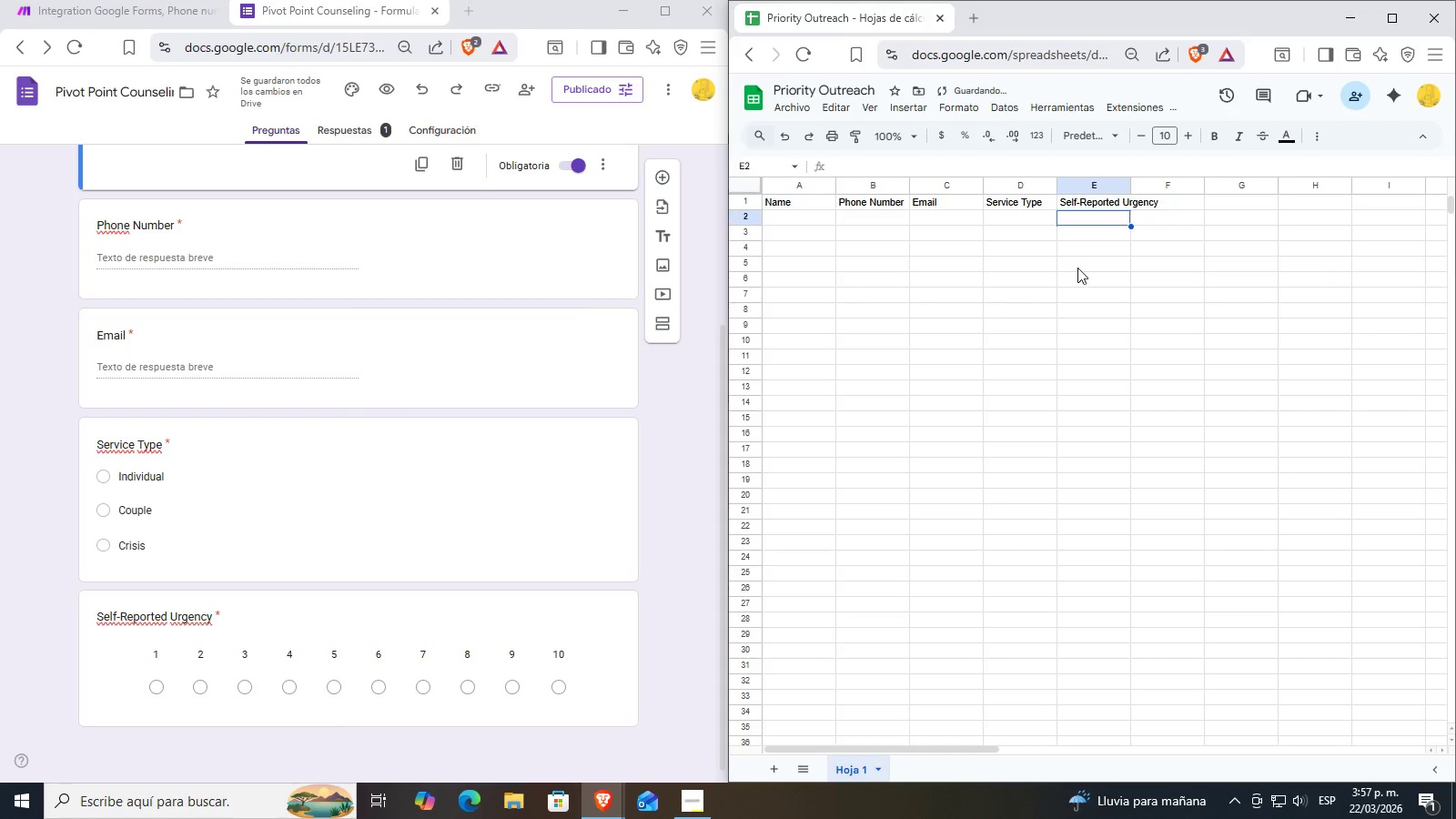 
 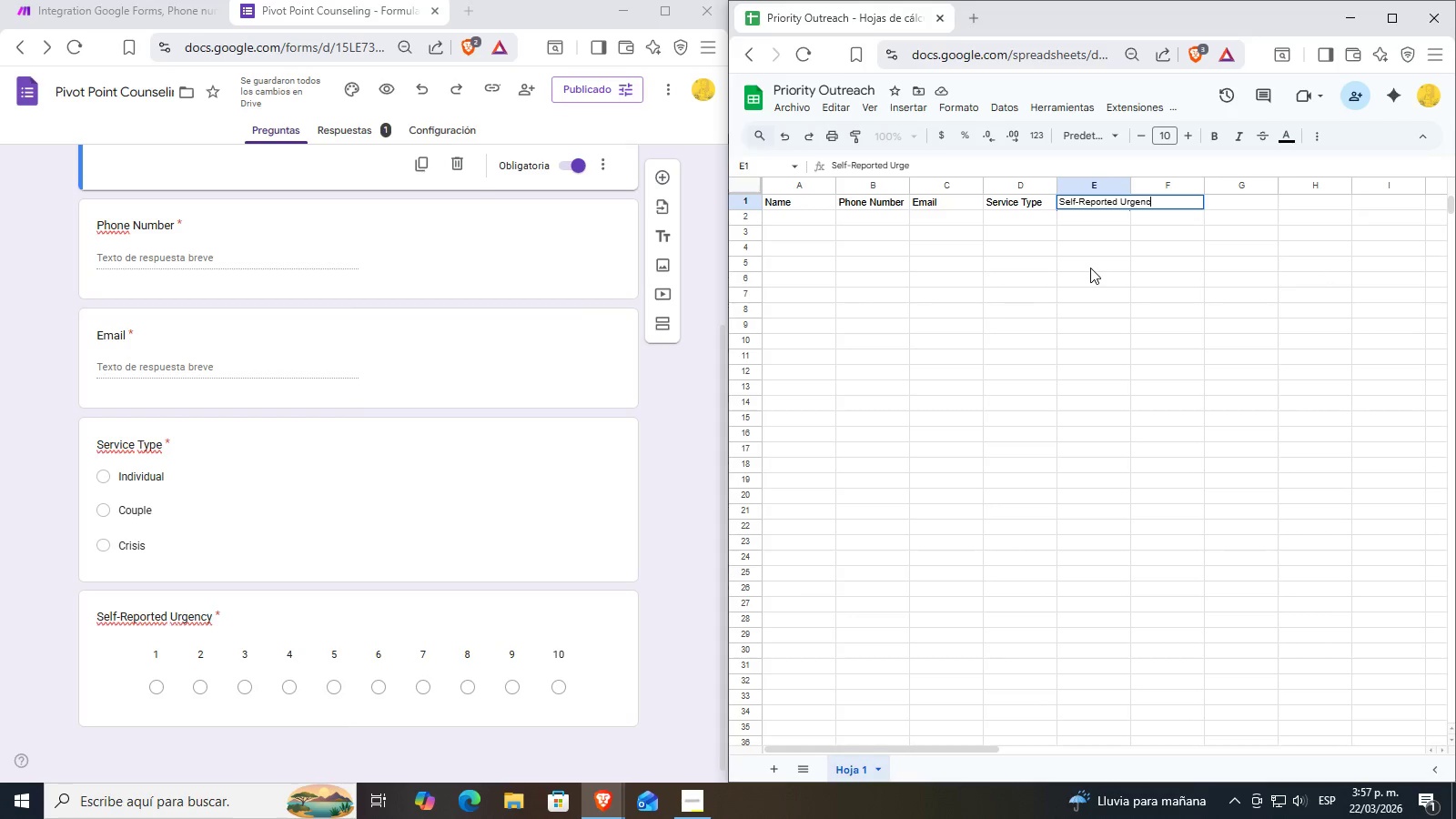 
key(Enter)
 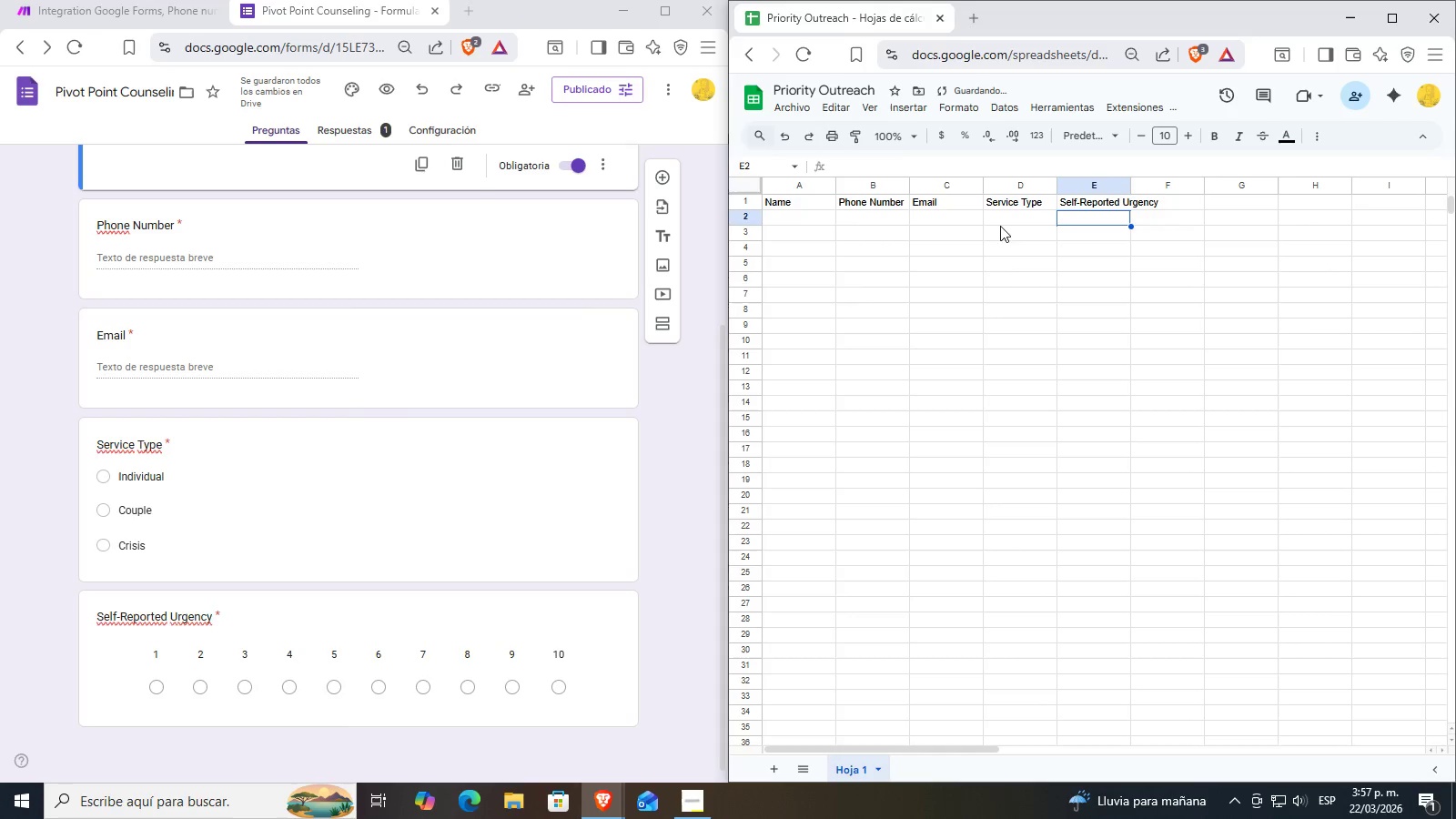 
left_click([886, 122])
 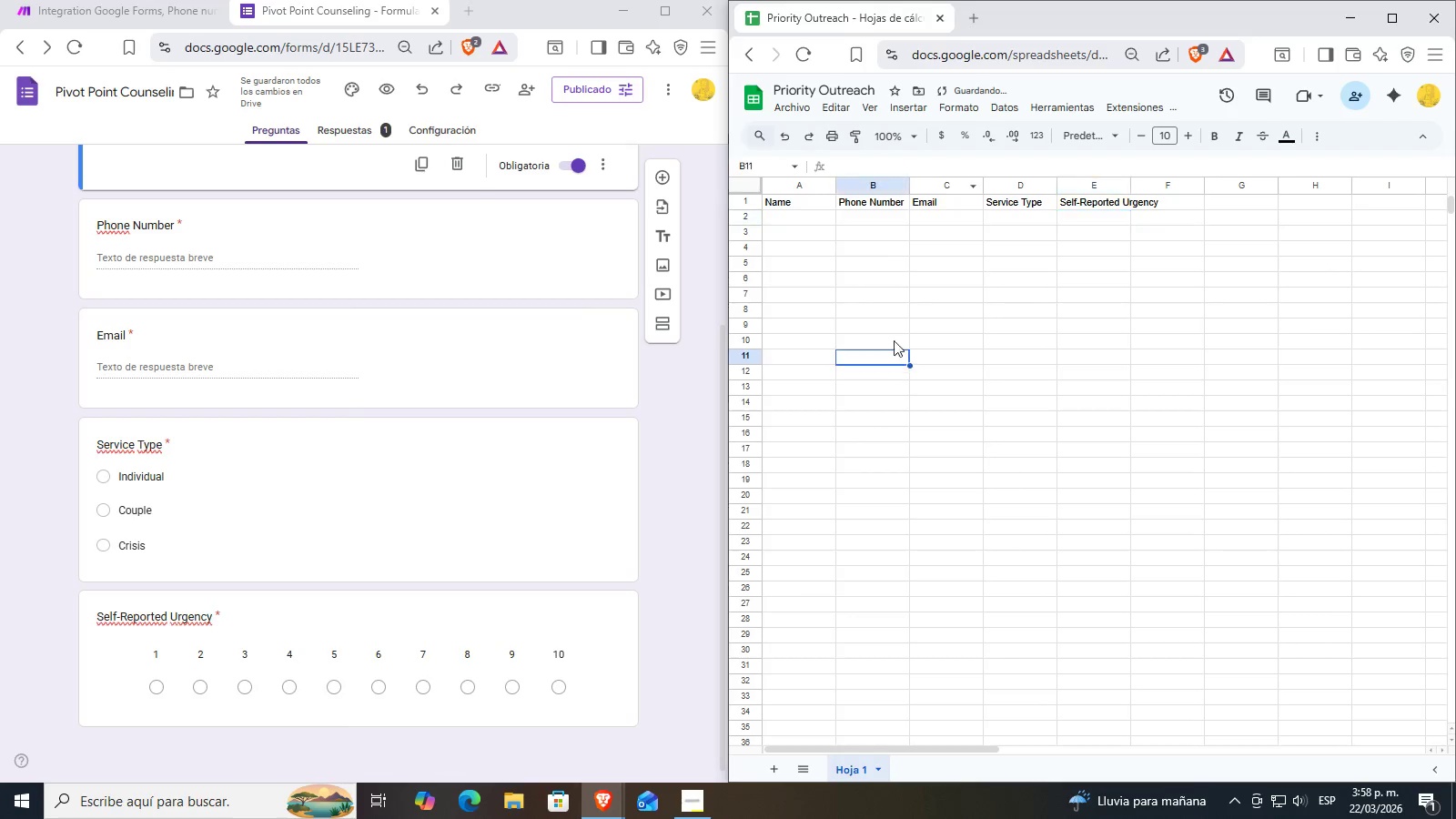 
double_click([788, 228])
 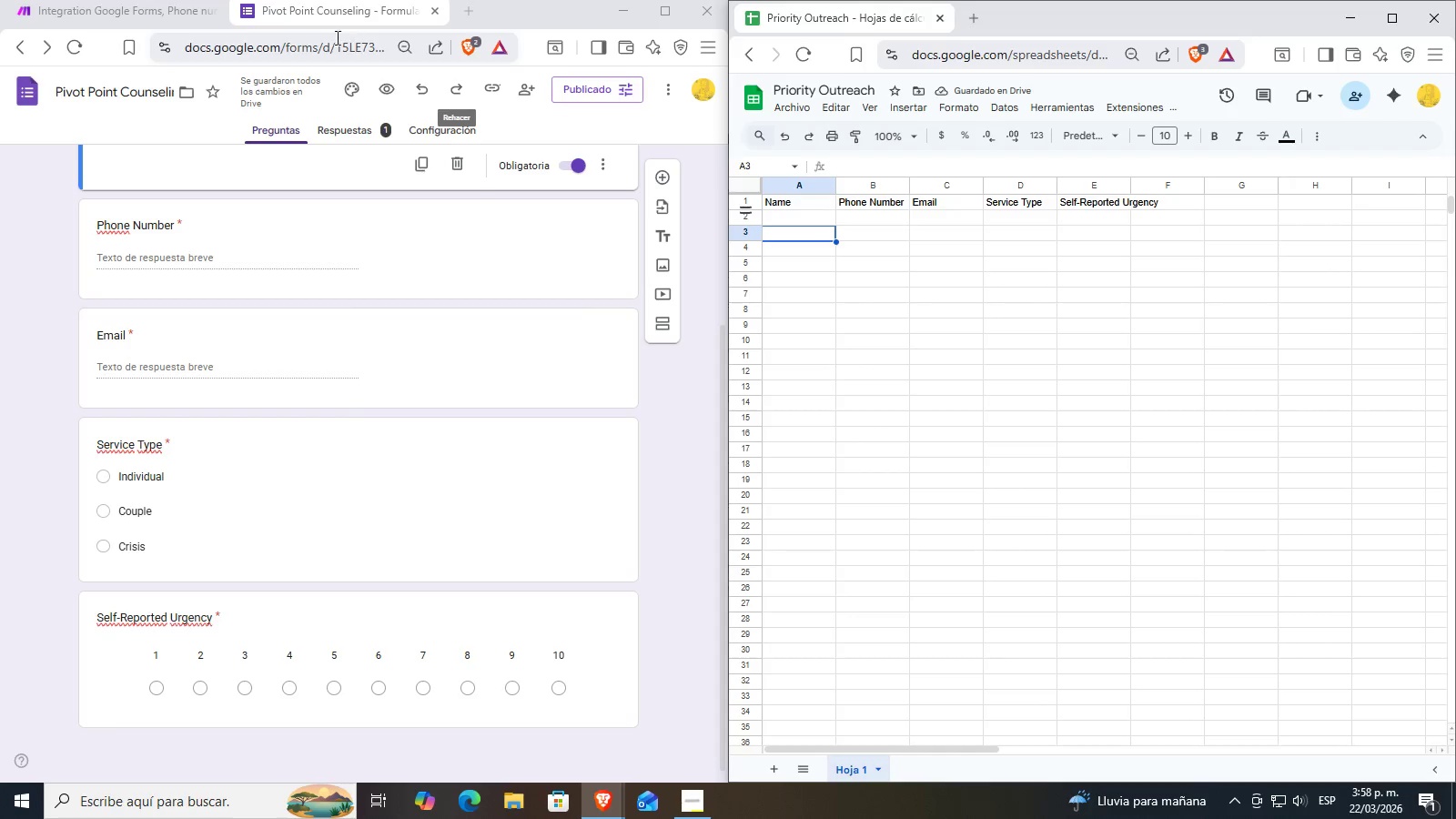 
left_click([167, 0])
 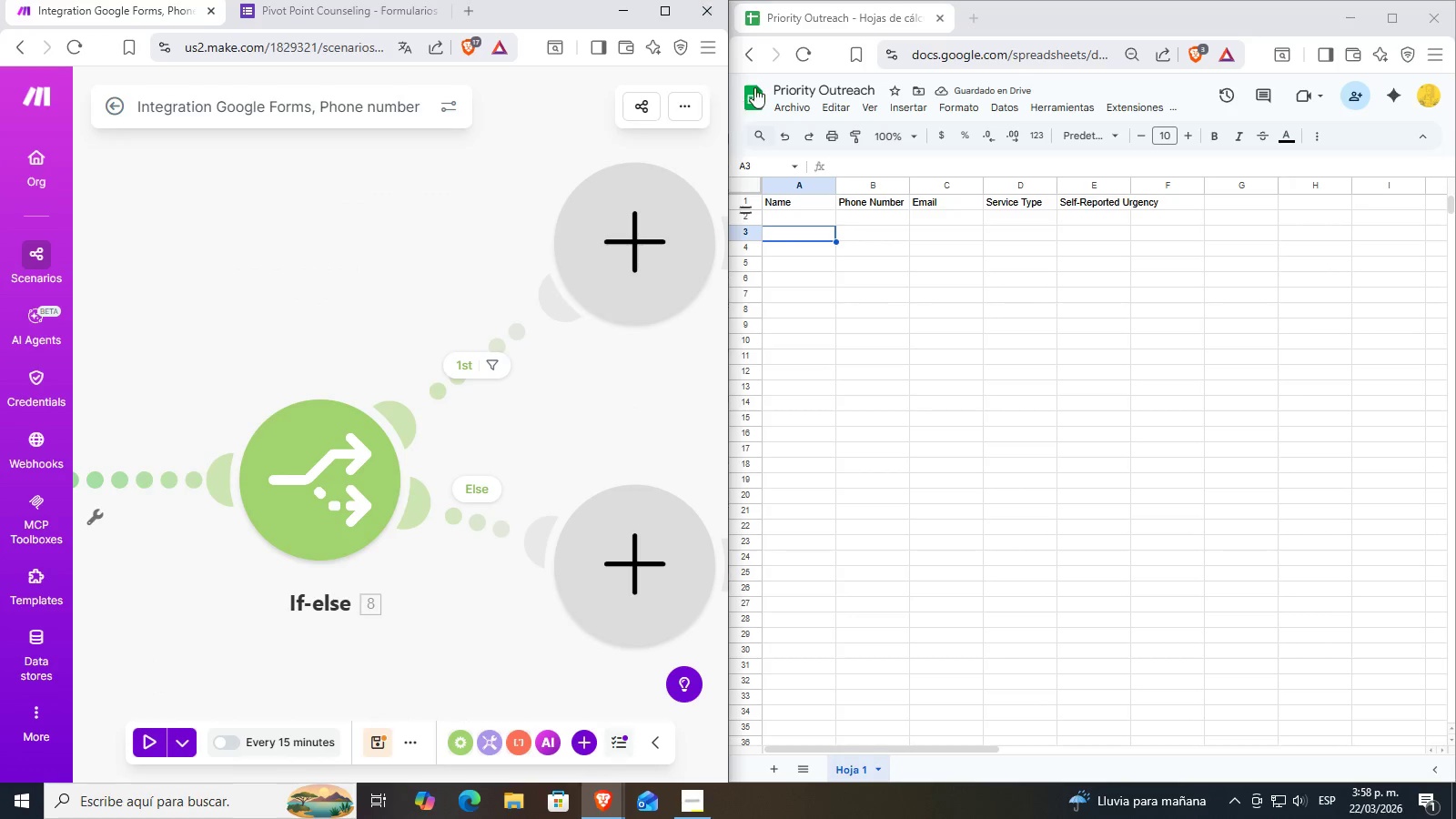 
left_click_drag(start_coordinate=[468, 346], to_coordinate=[326, 330])
 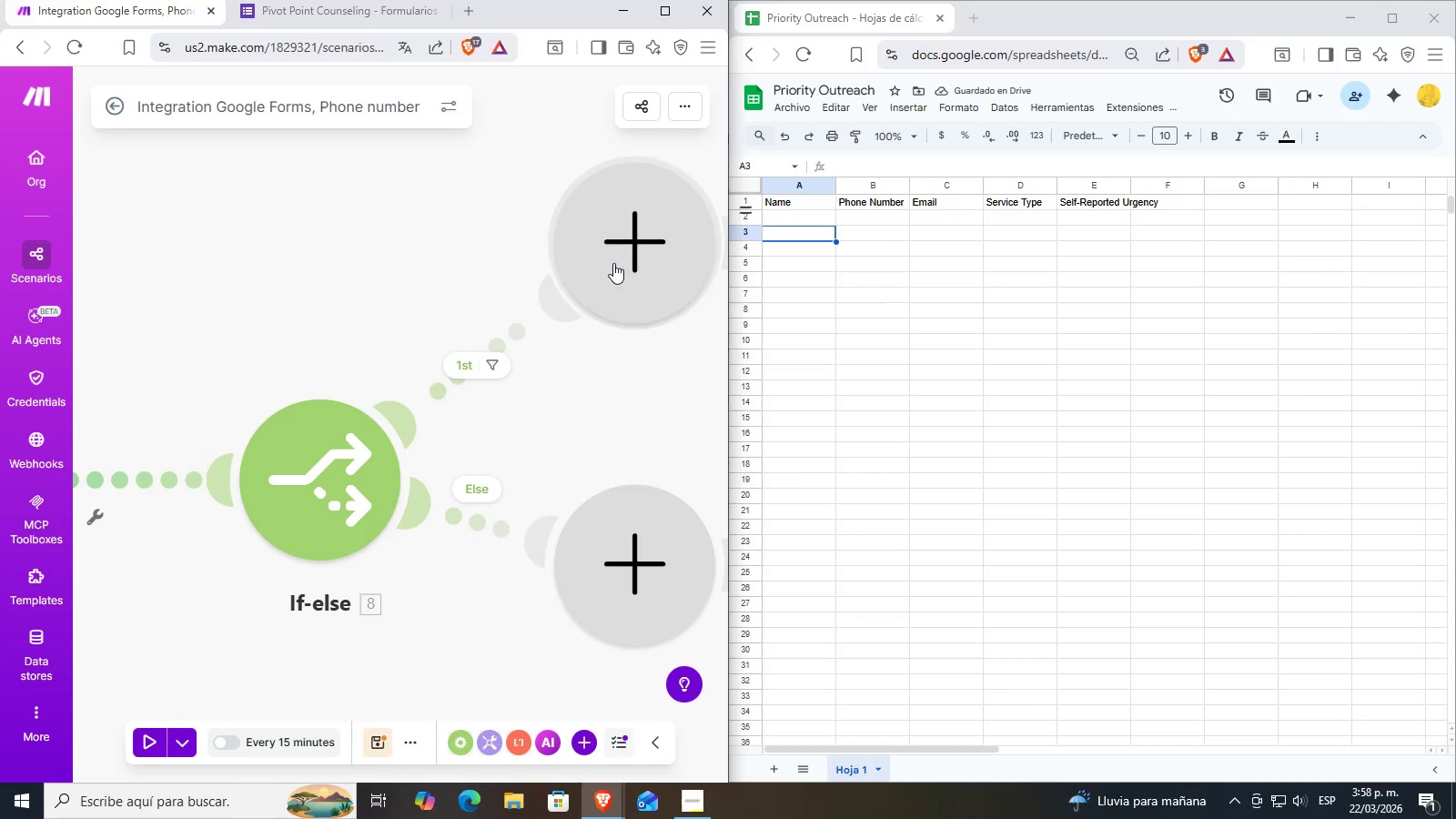 
left_click([624, 225])
 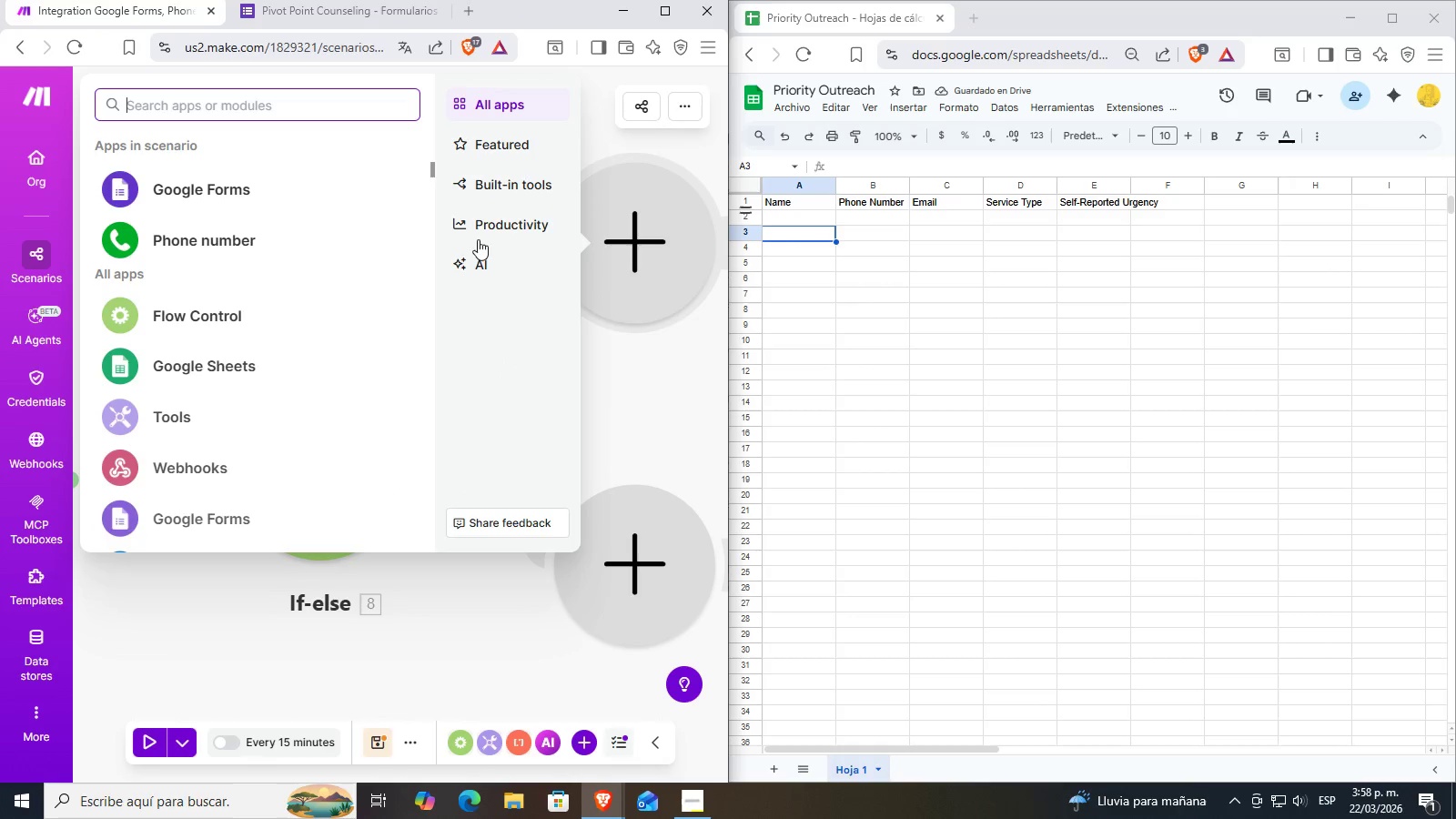 
key(S)
 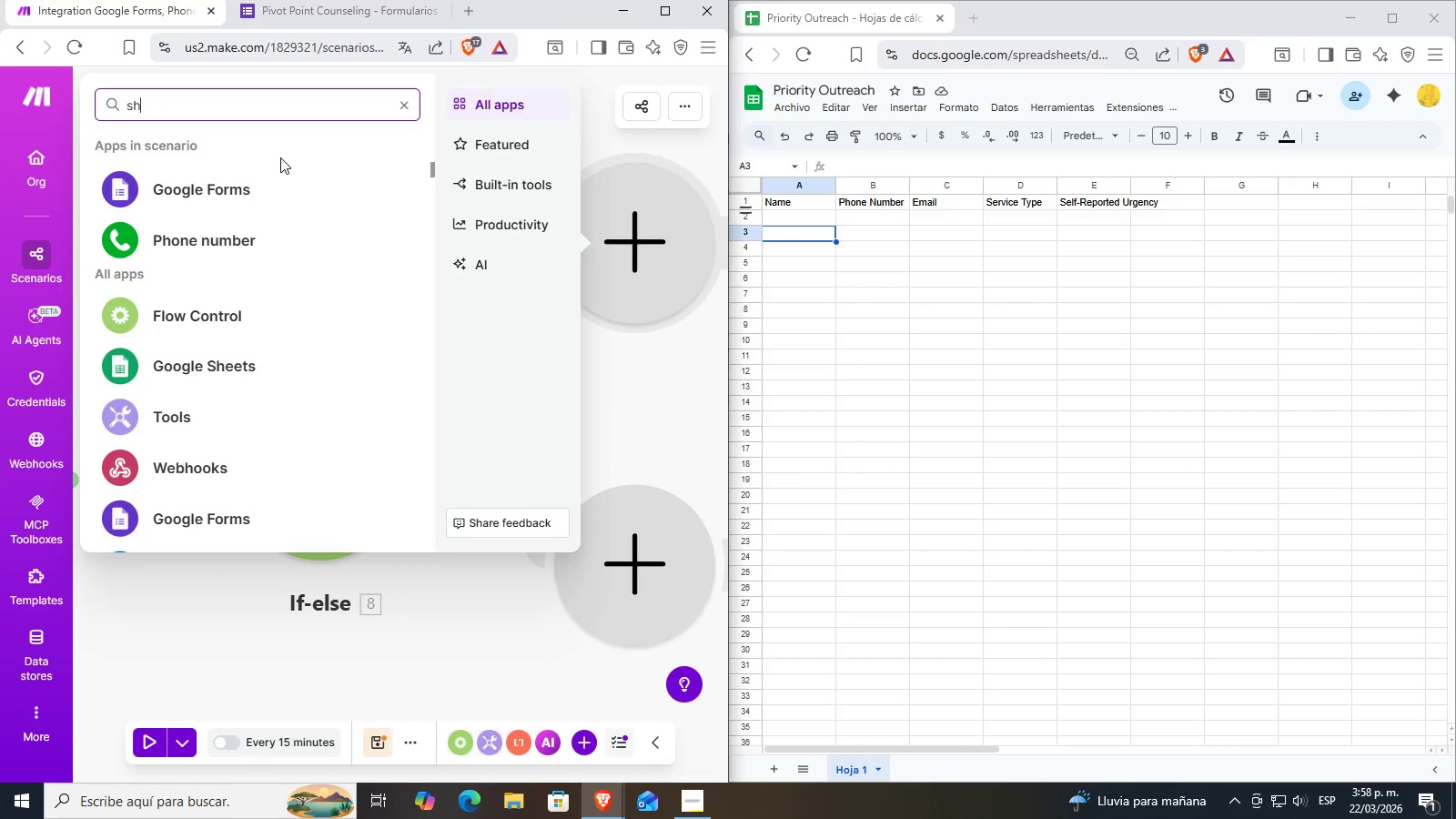 
scroll: coordinate [275, 294], scroll_direction: up, amount: 1.0
 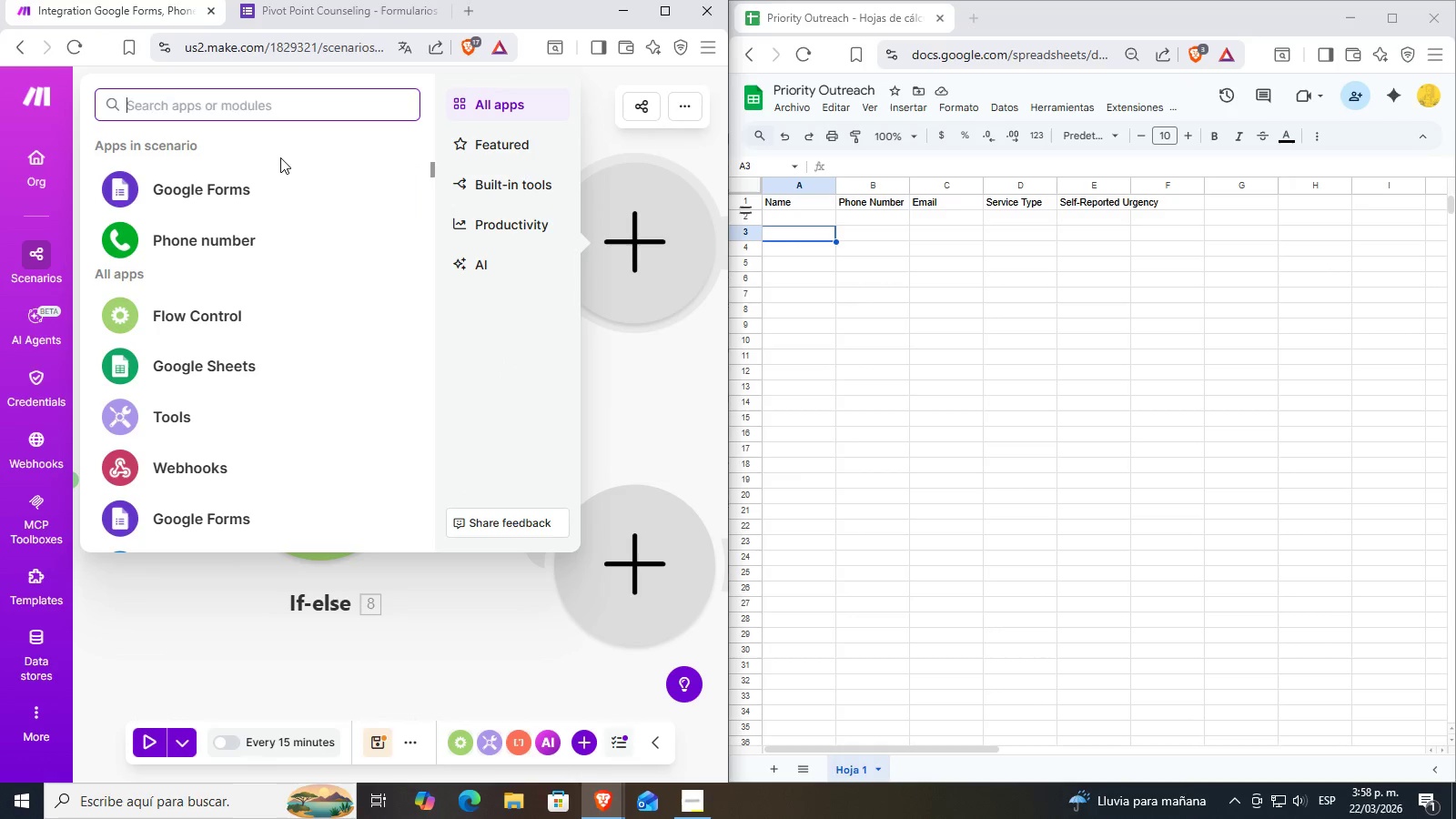 
type(heets)
 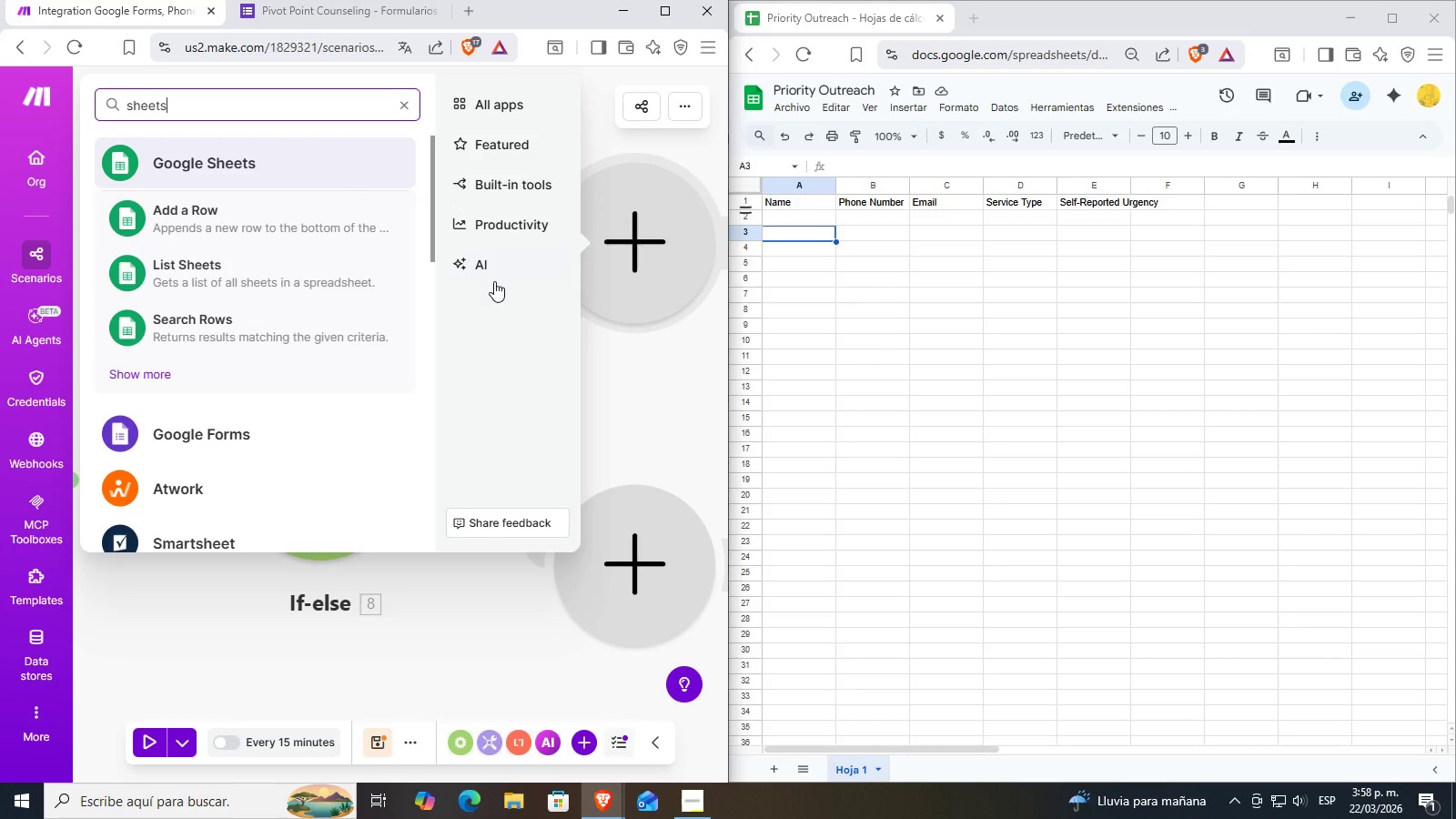 
mouse_move([649, 771])
 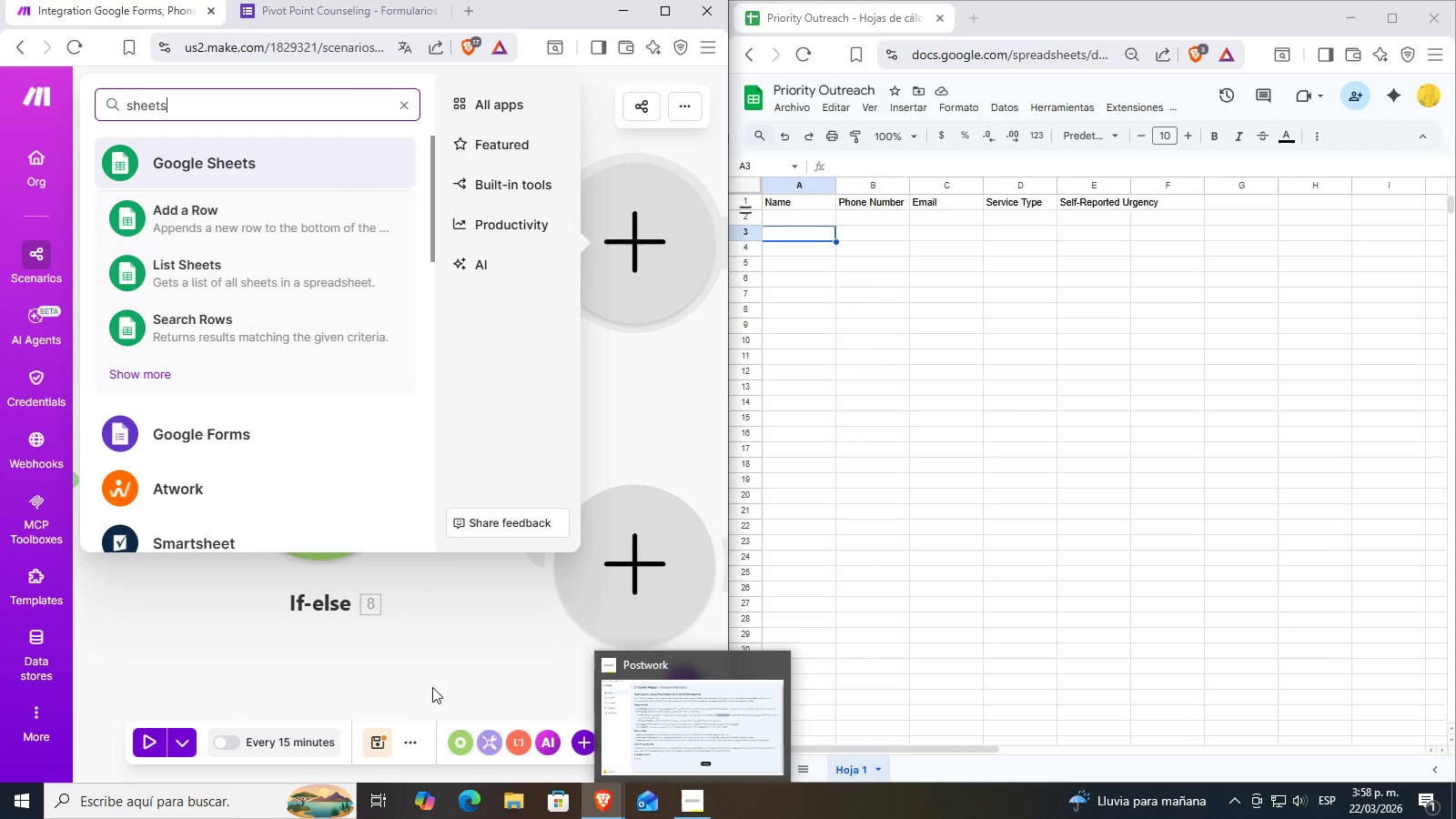 
left_click([436, 682])
 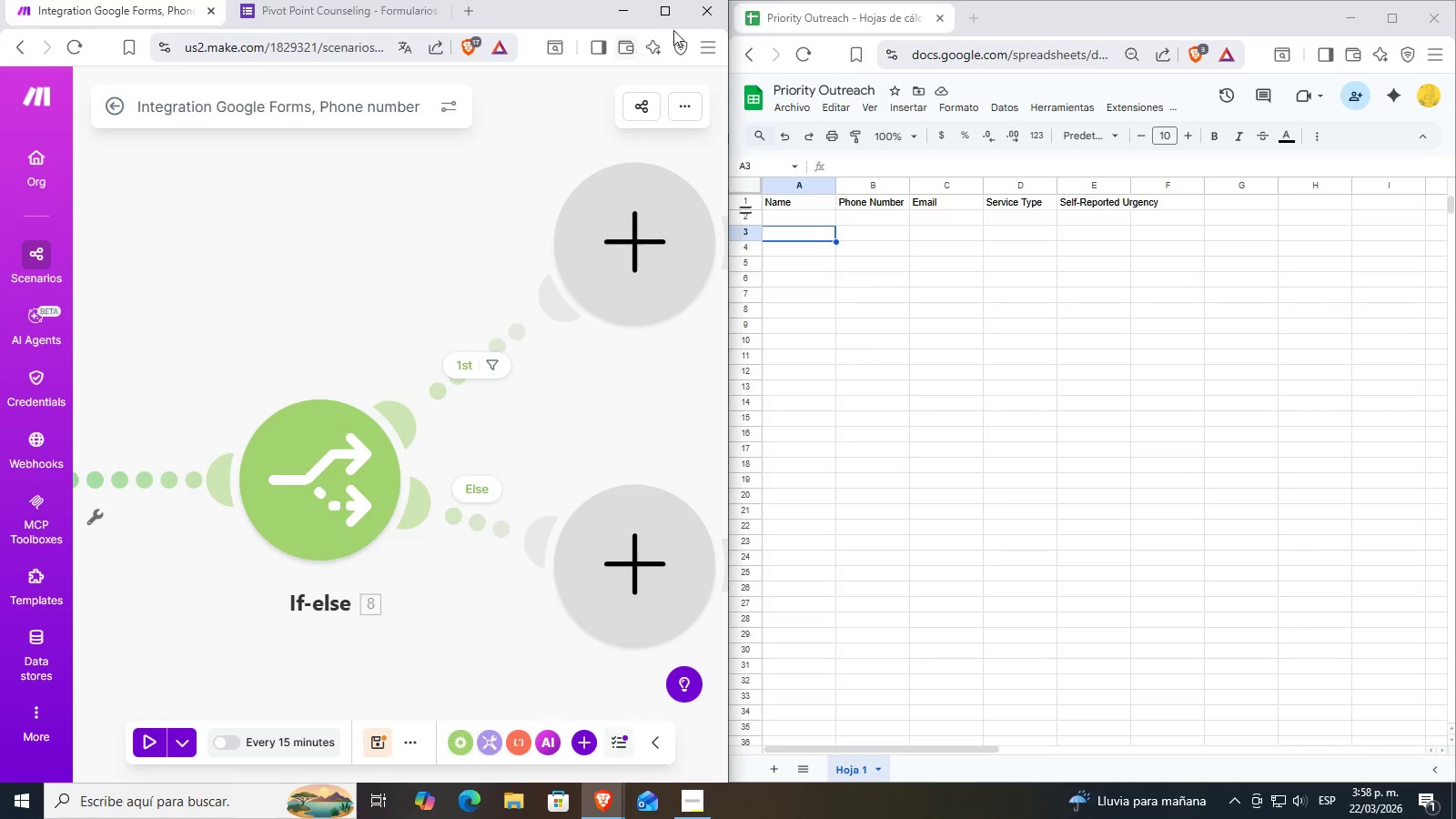 
left_click([670, 2])
 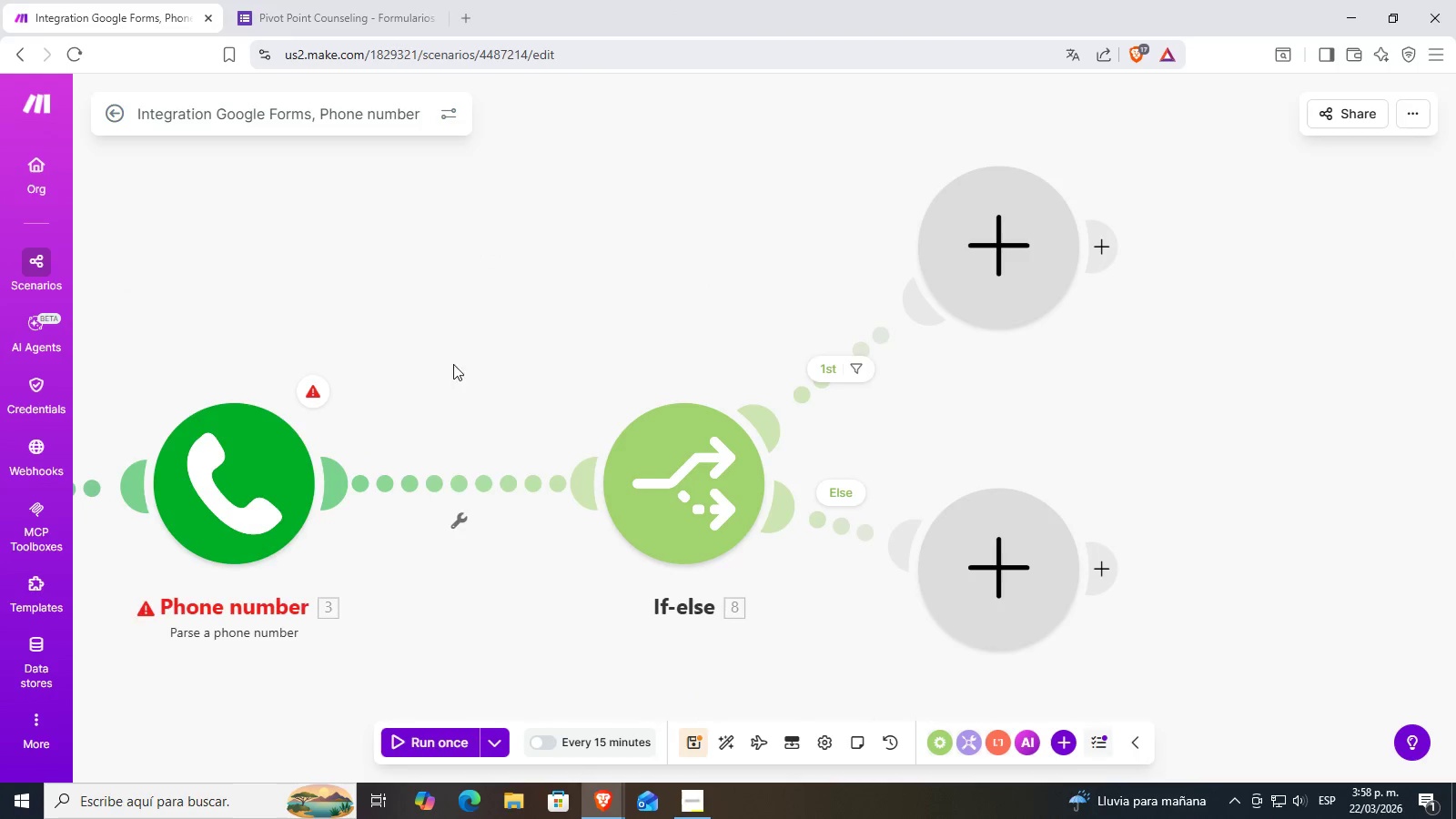 
left_click_drag(start_coordinate=[497, 598], to_coordinate=[786, 571])
 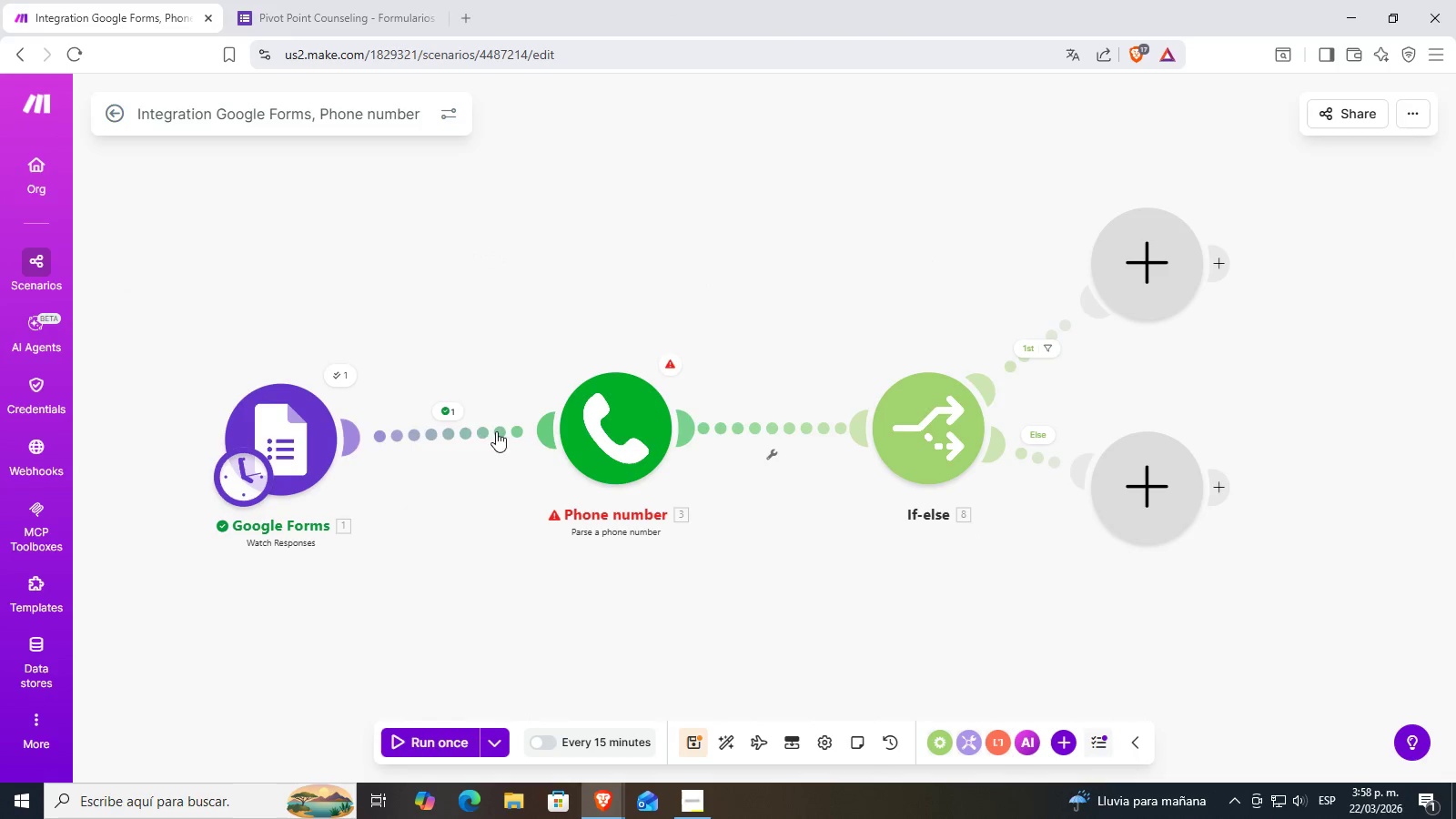 
scroll: coordinate [553, 413], scroll_direction: down, amount: 3.0
 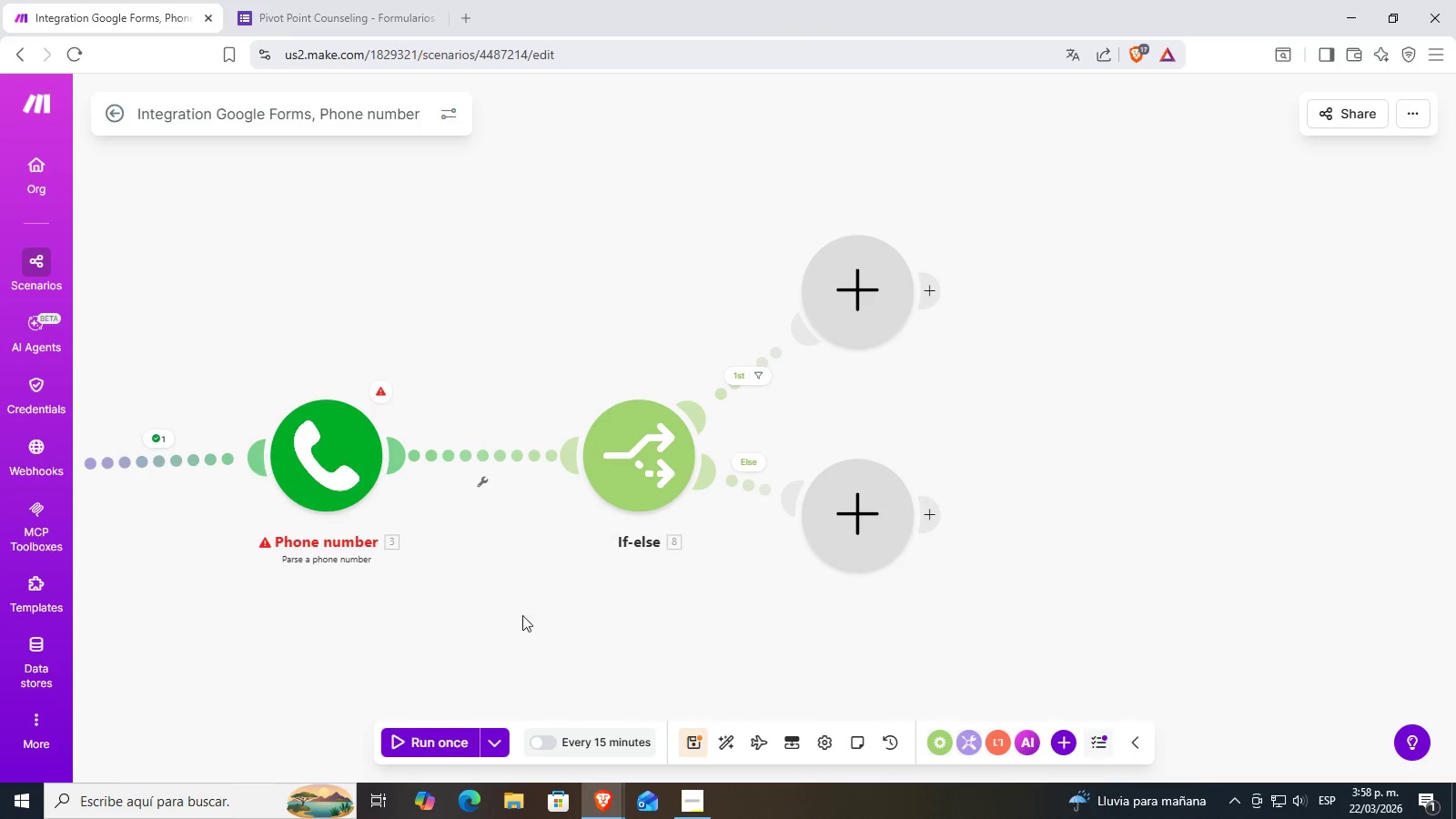 
right_click([448, 411])
 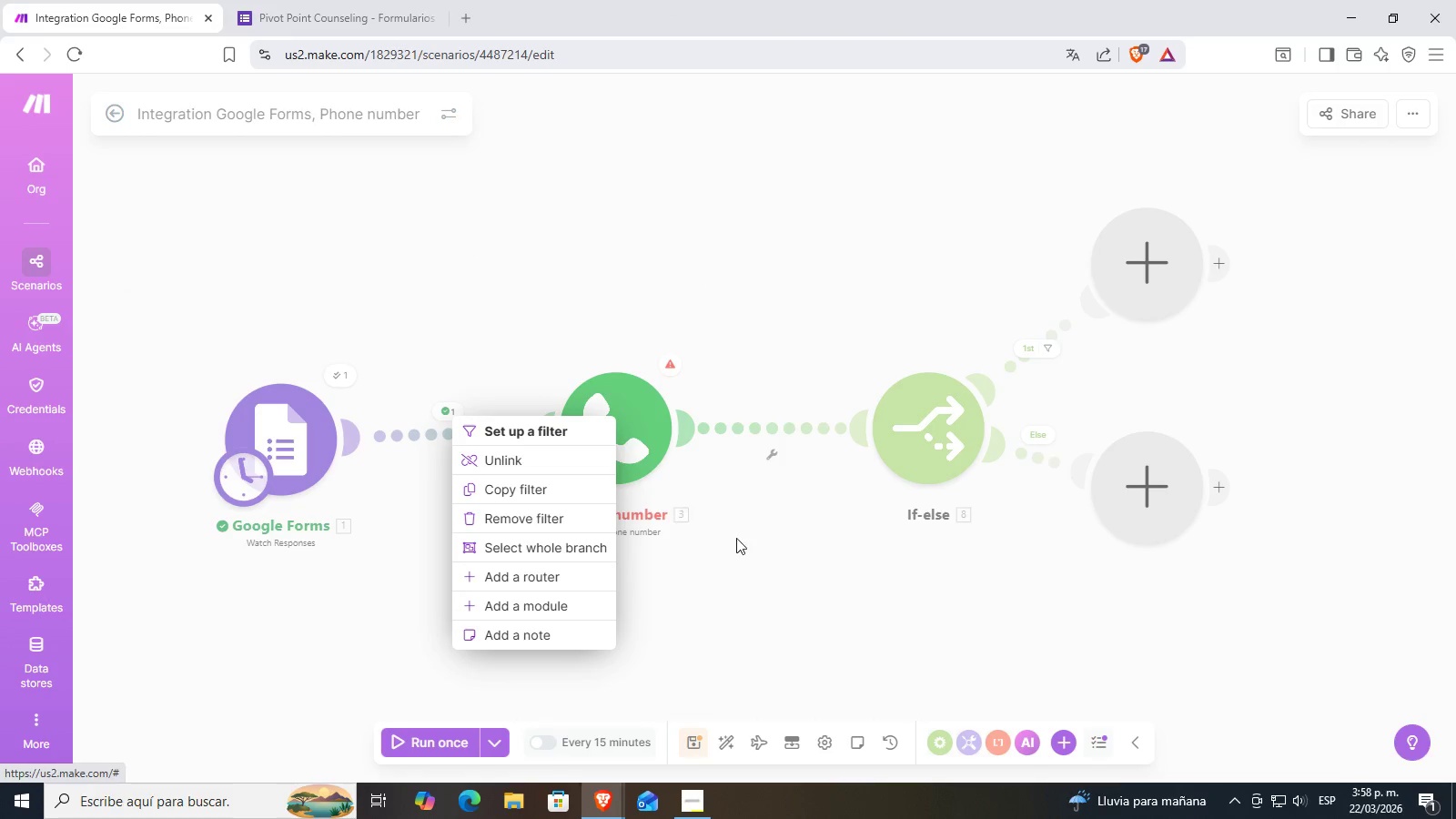 
left_click([755, 590])